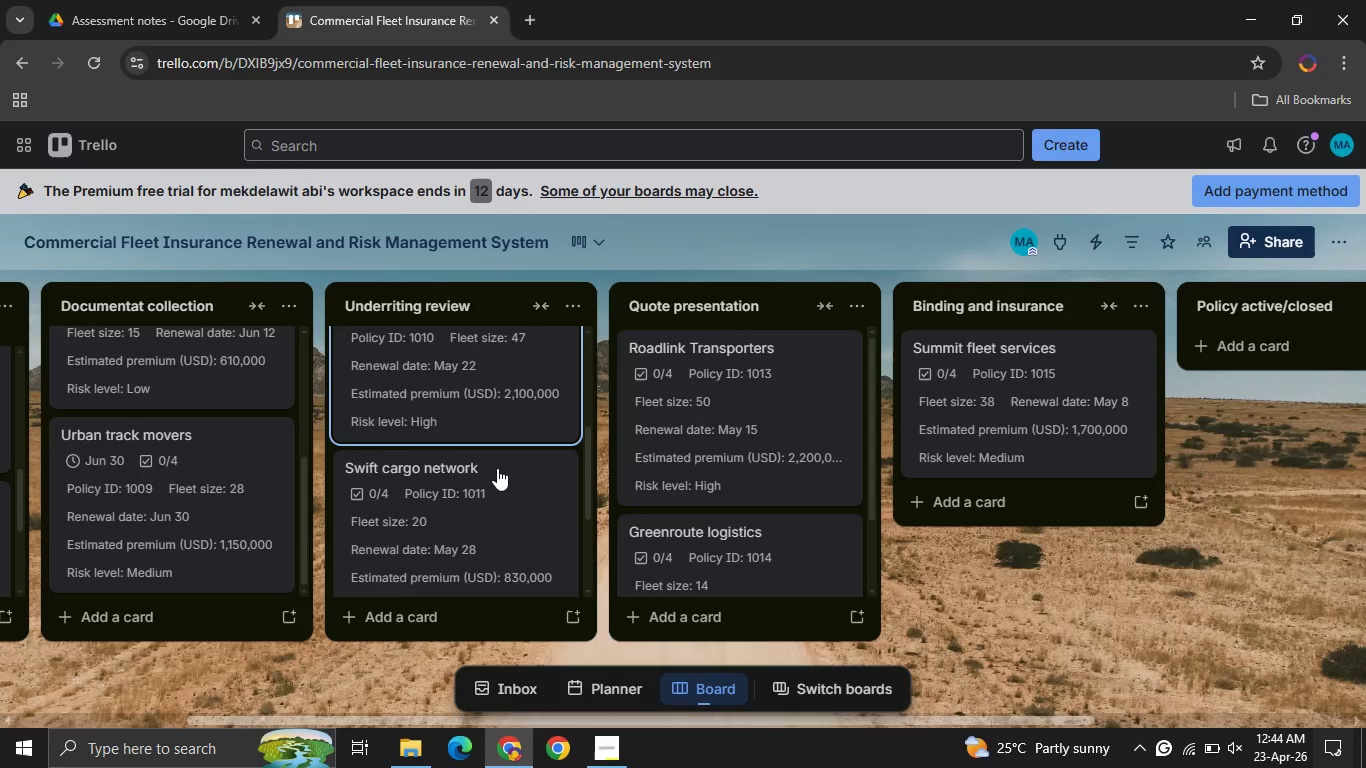 
left_click([497, 468])
 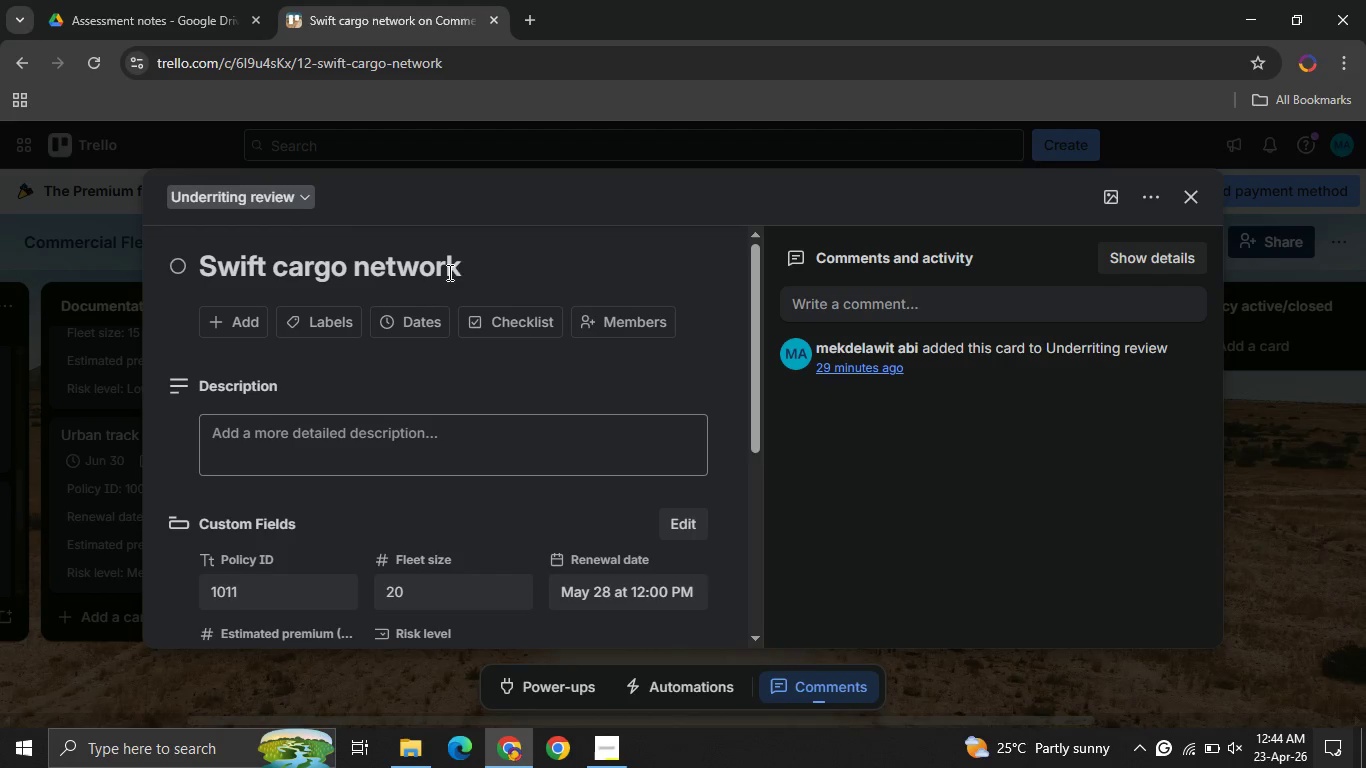 
left_click([406, 313])
 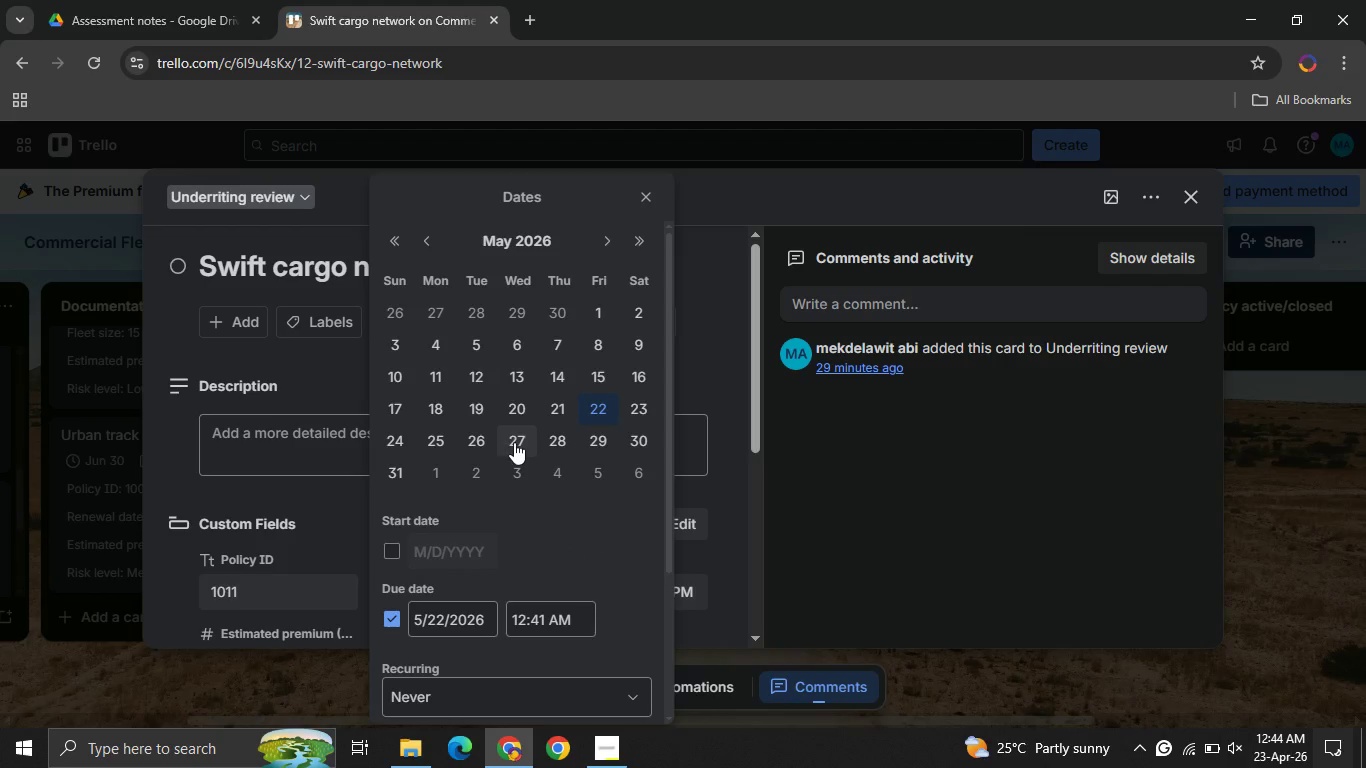 
left_click([546, 441])
 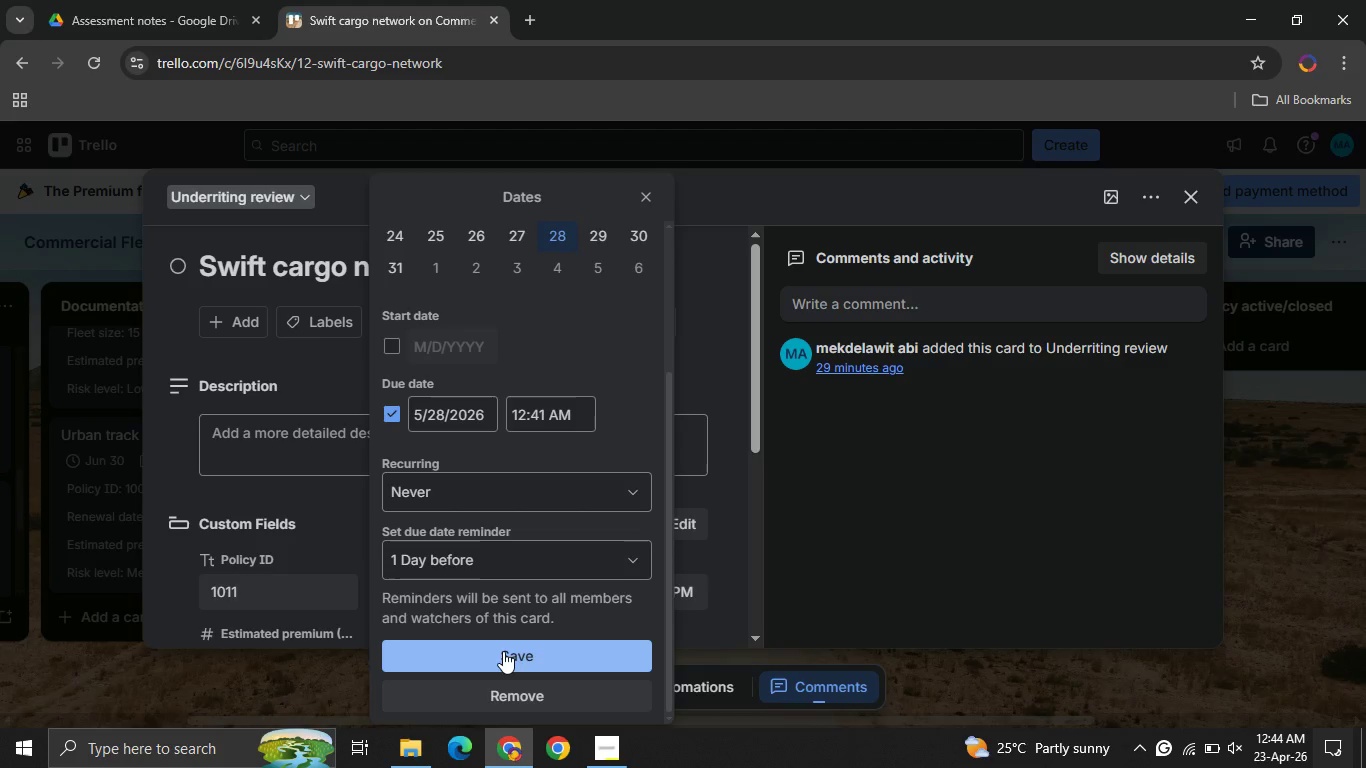 
left_click([503, 651])
 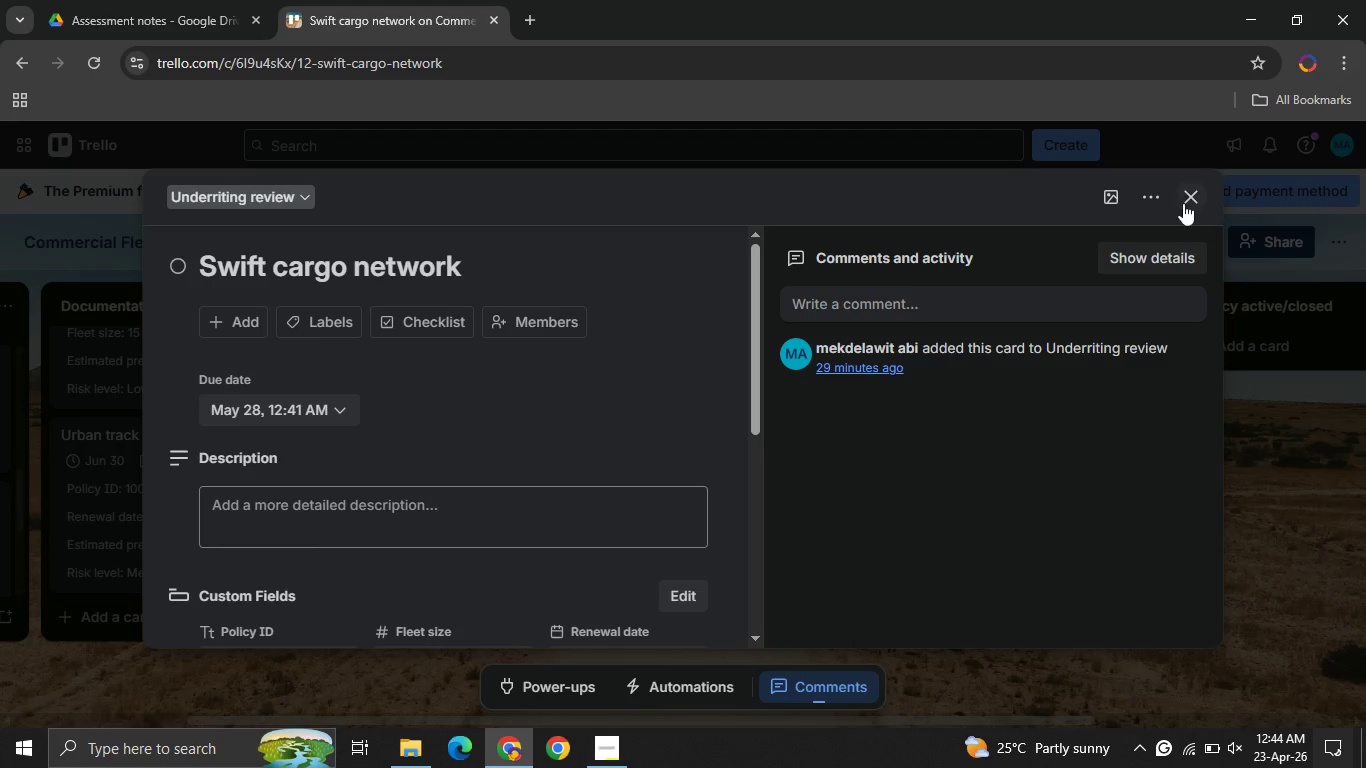 
left_click([1183, 203])
 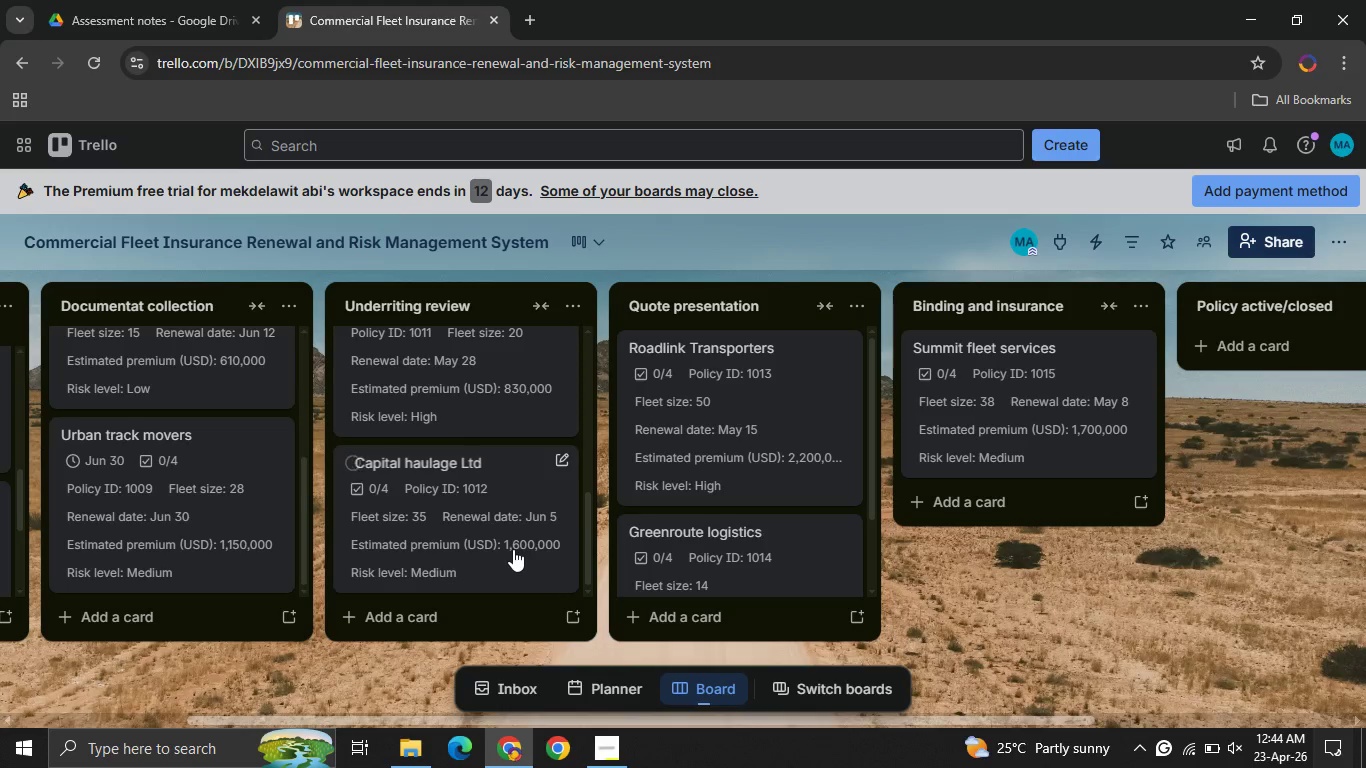 
left_click([467, 524])
 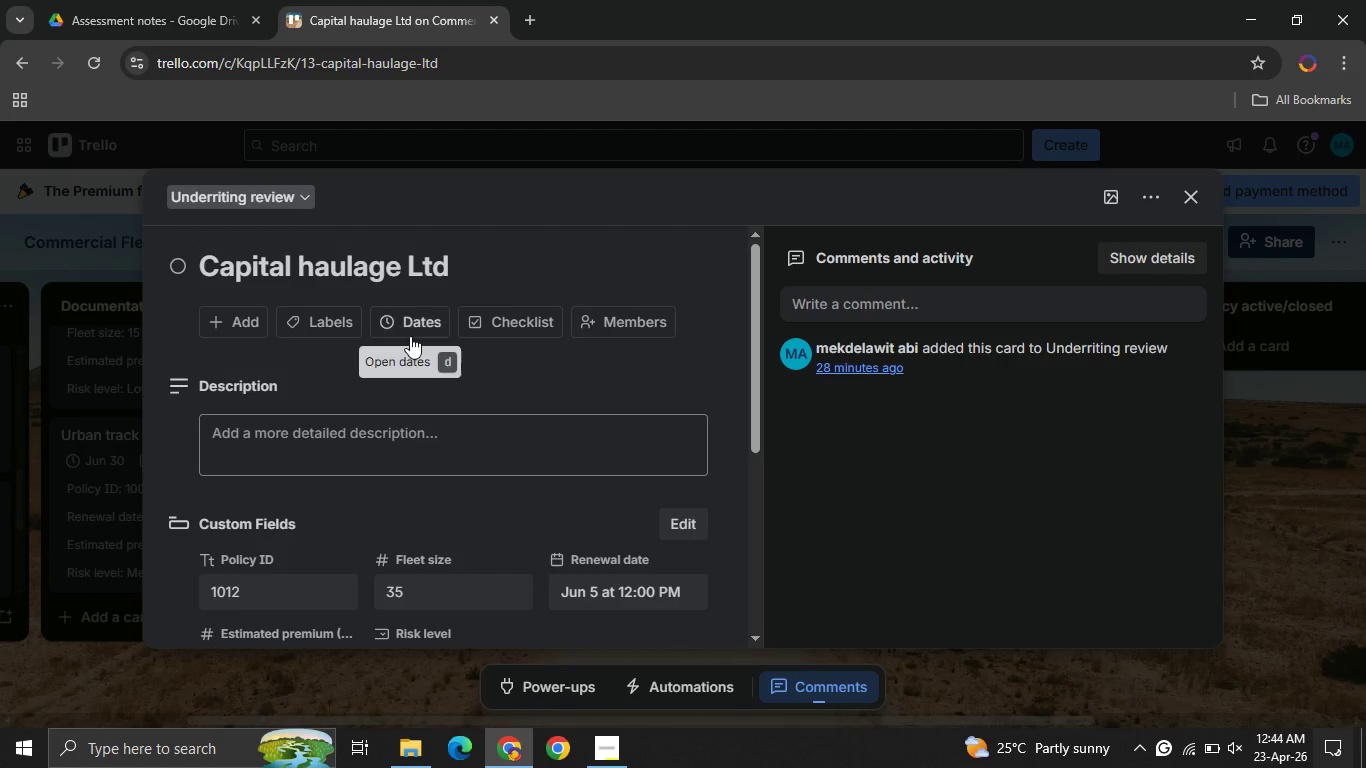 
left_click([403, 318])
 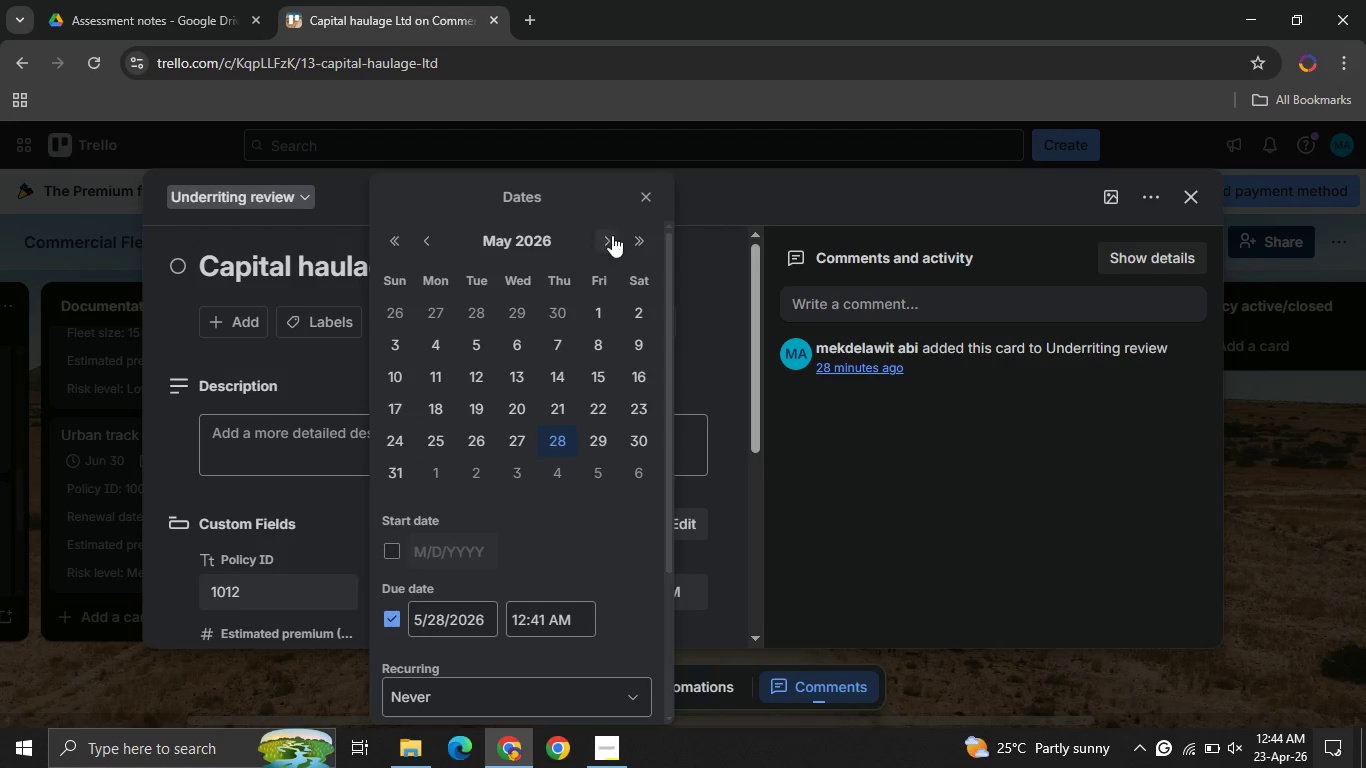 
left_click([610, 235])
 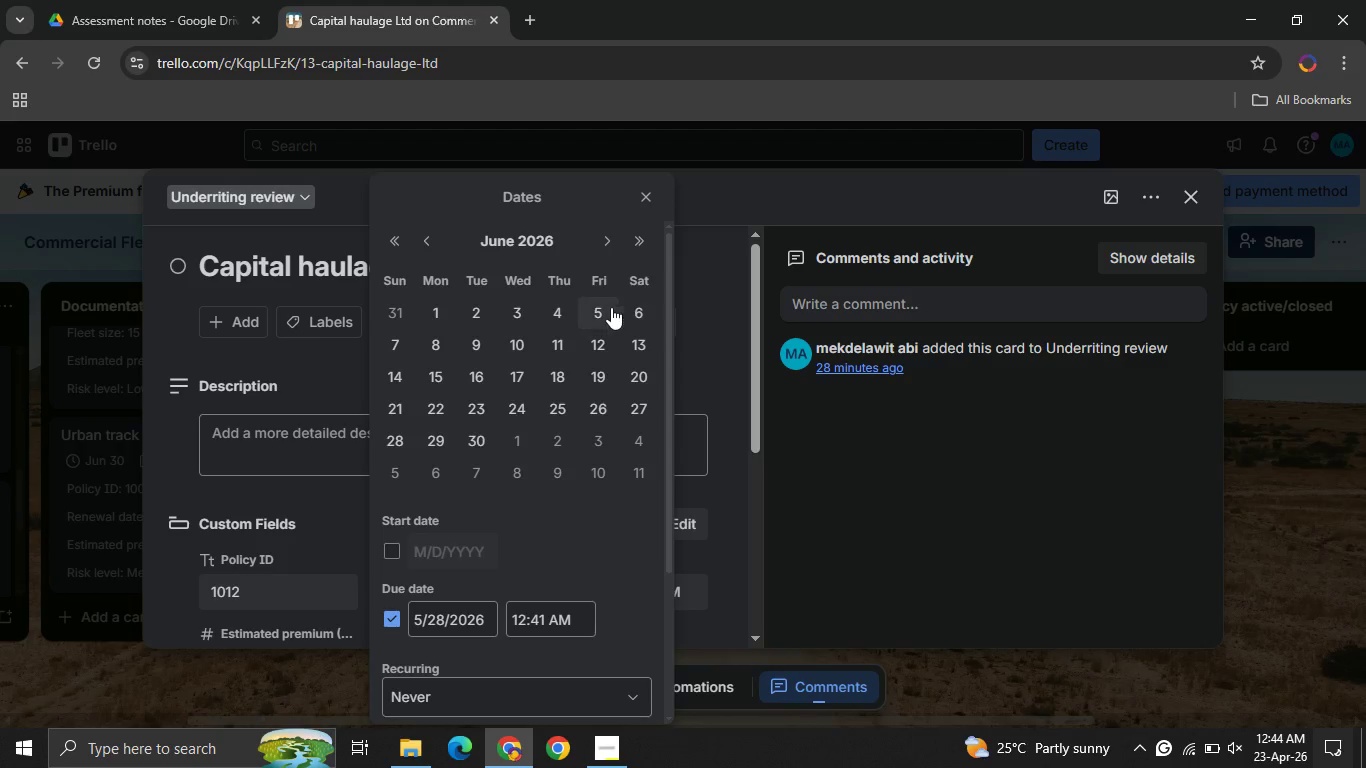 
left_click([604, 313])
 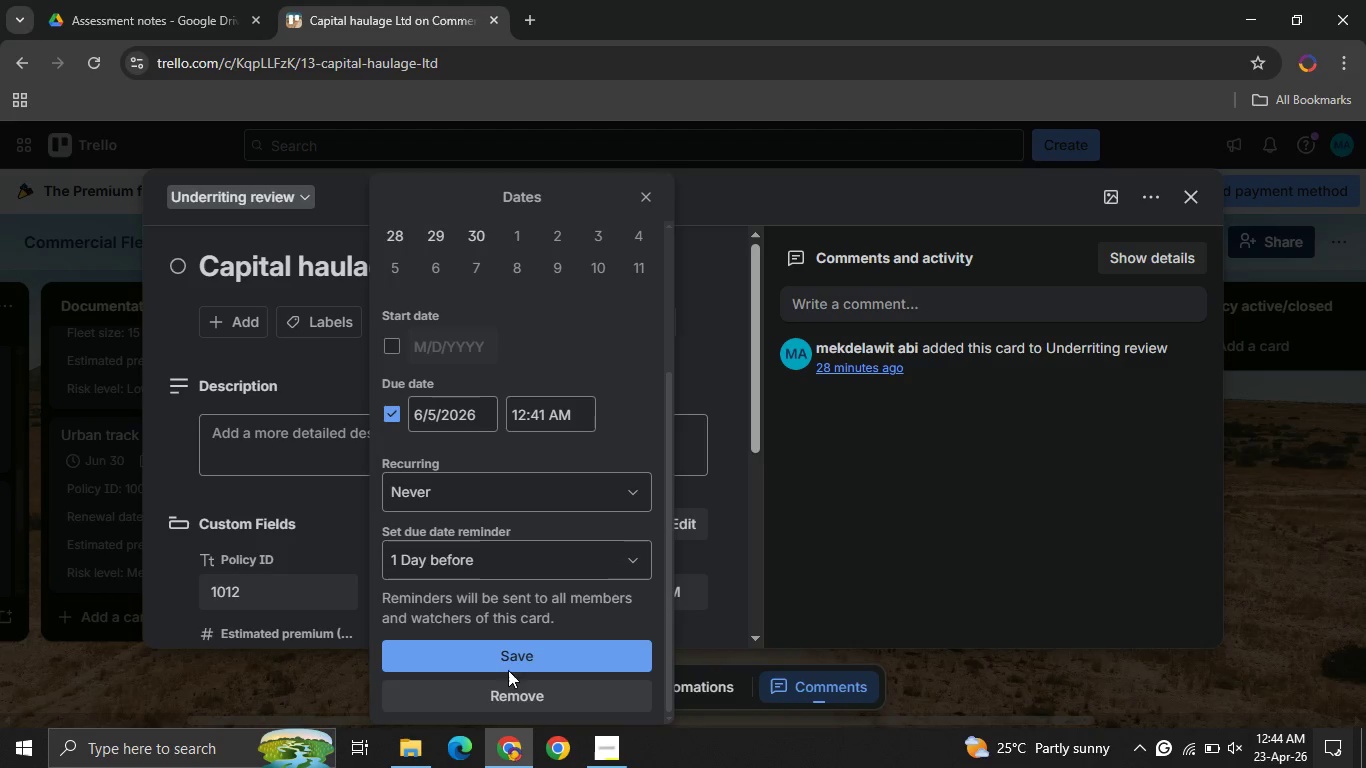 
left_click([508, 669])
 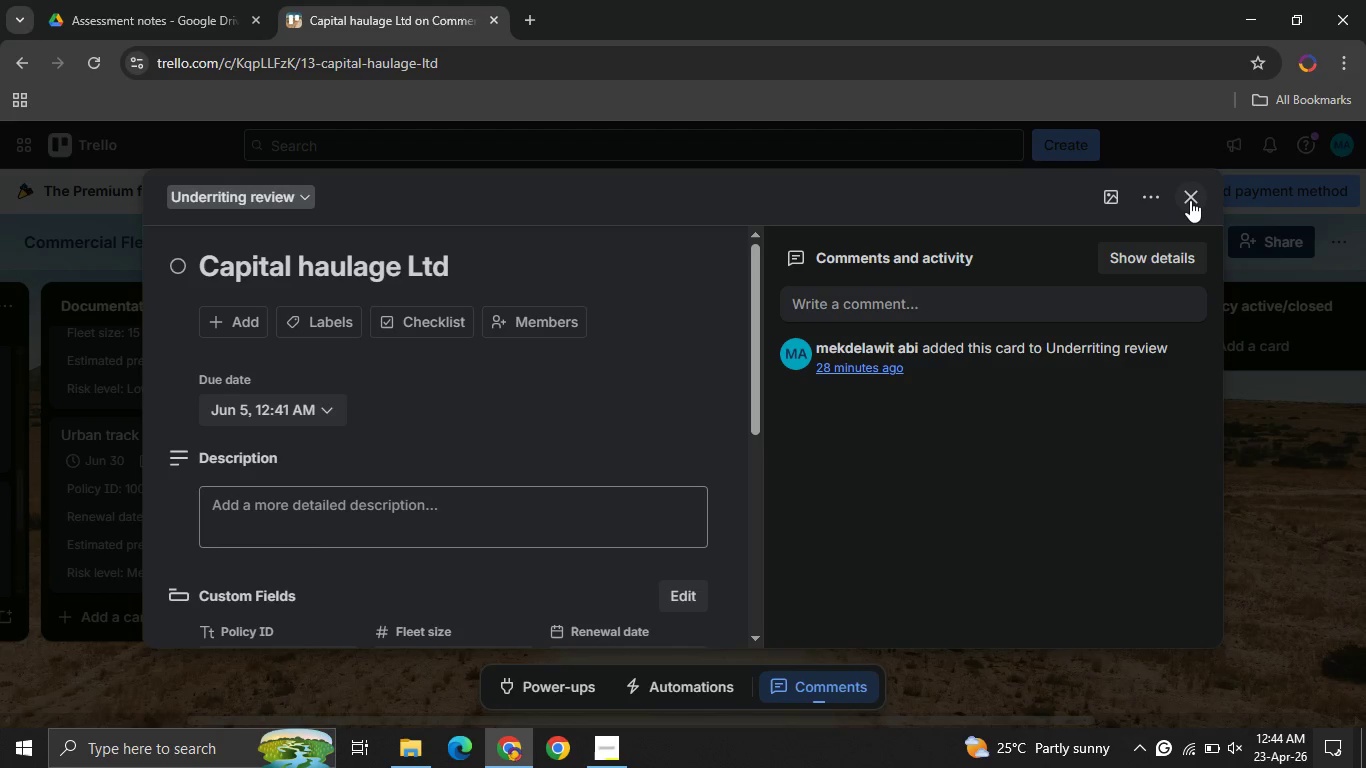 
left_click([1190, 200])
 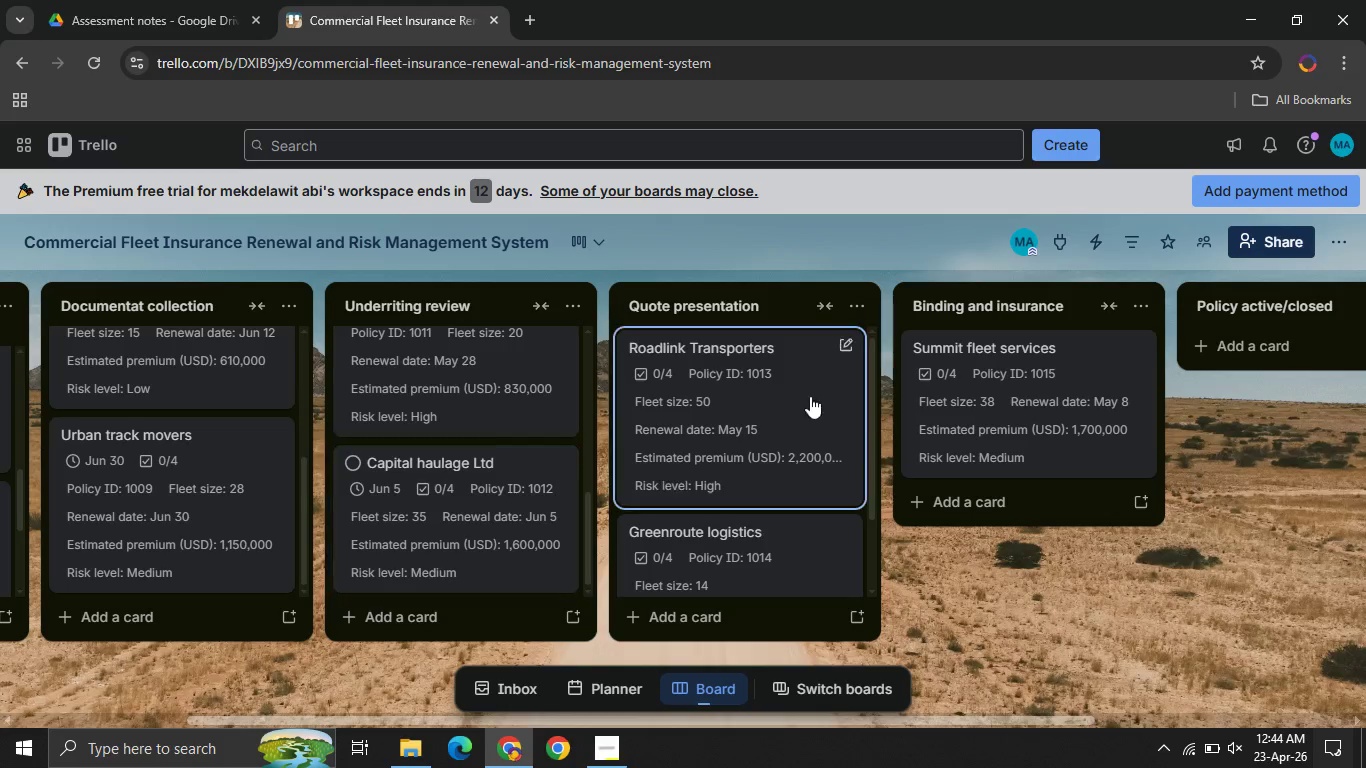 
left_click([739, 462])
 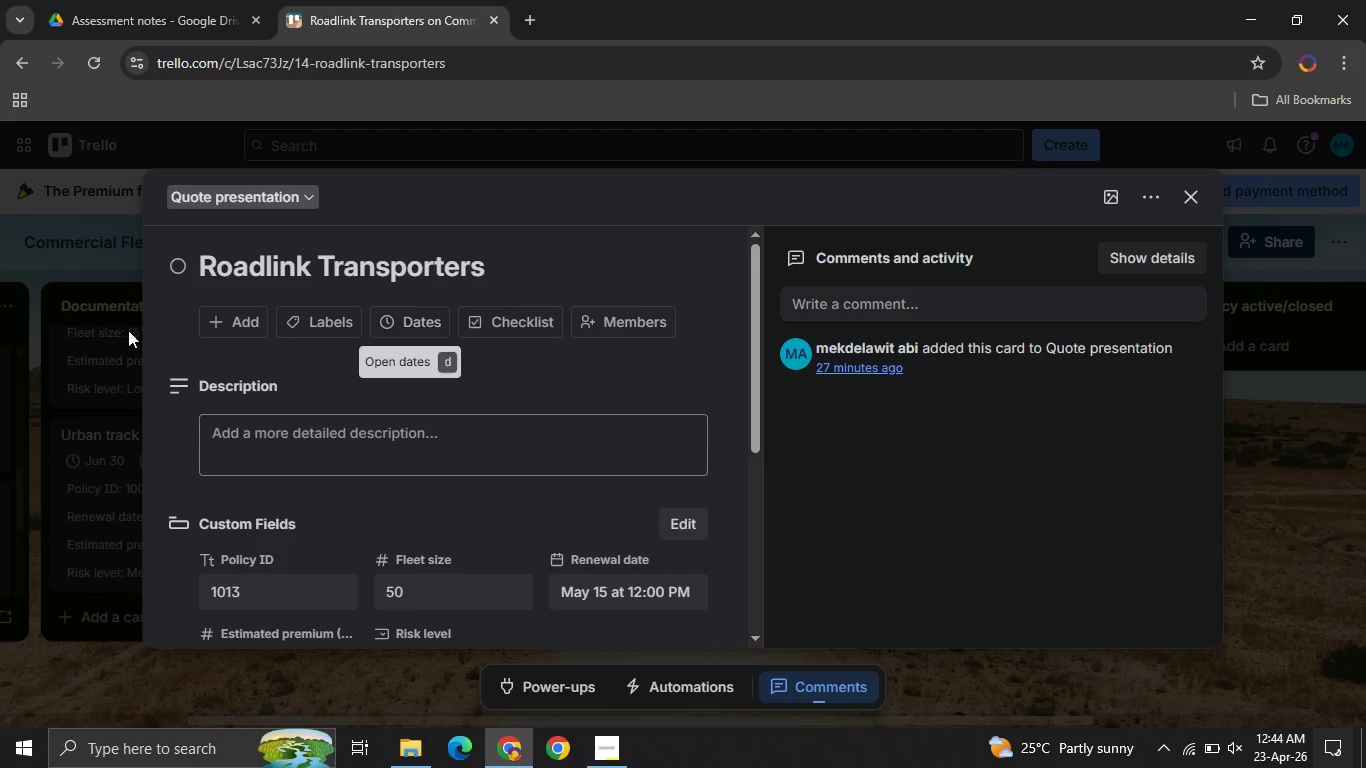 
wait(5.88)
 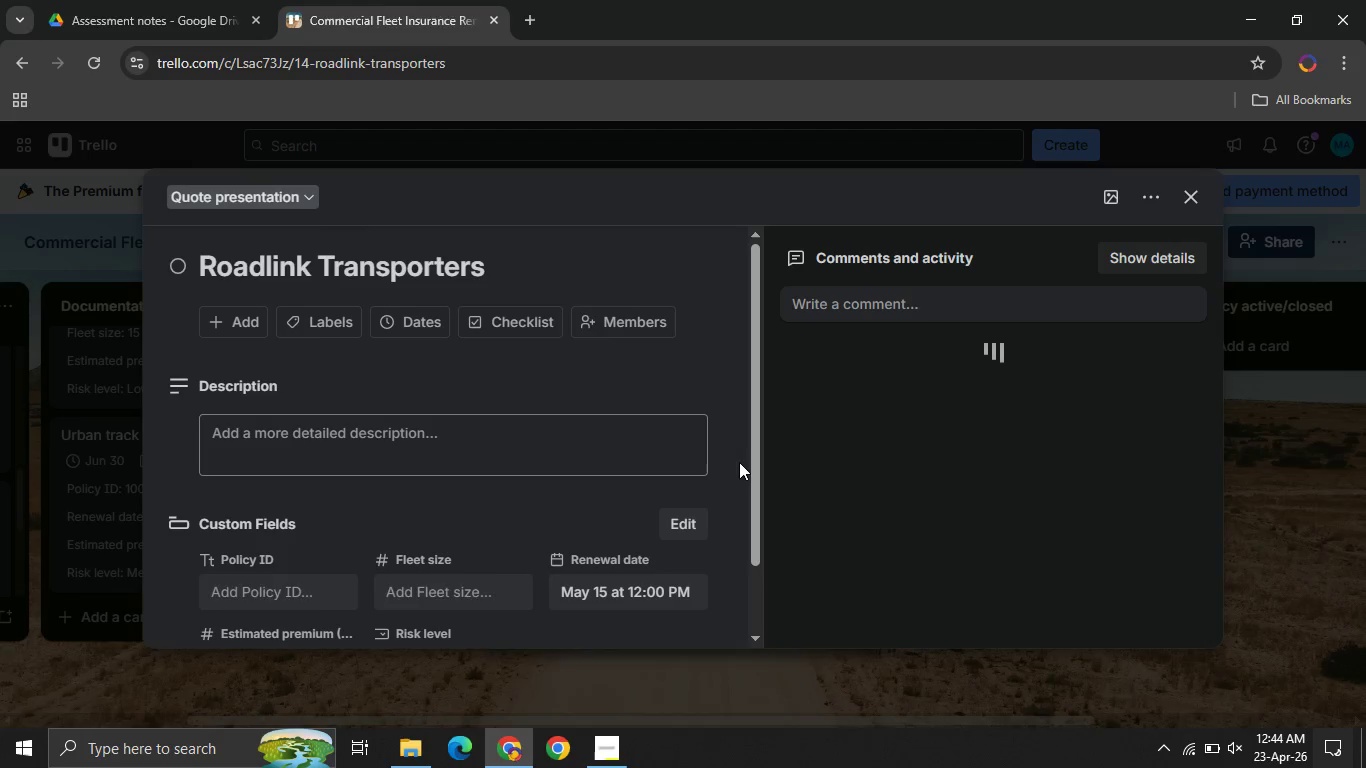 
left_click([412, 319])
 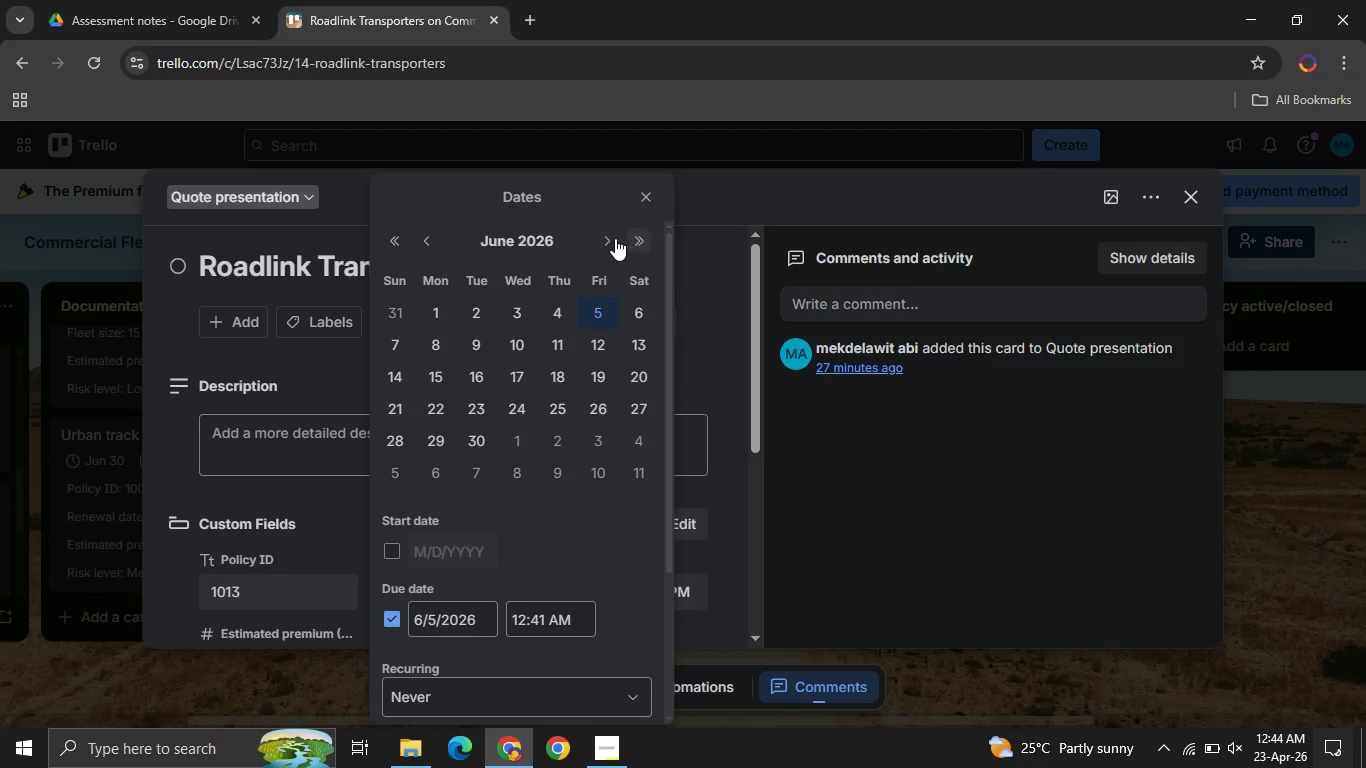 
left_click([602, 242])
 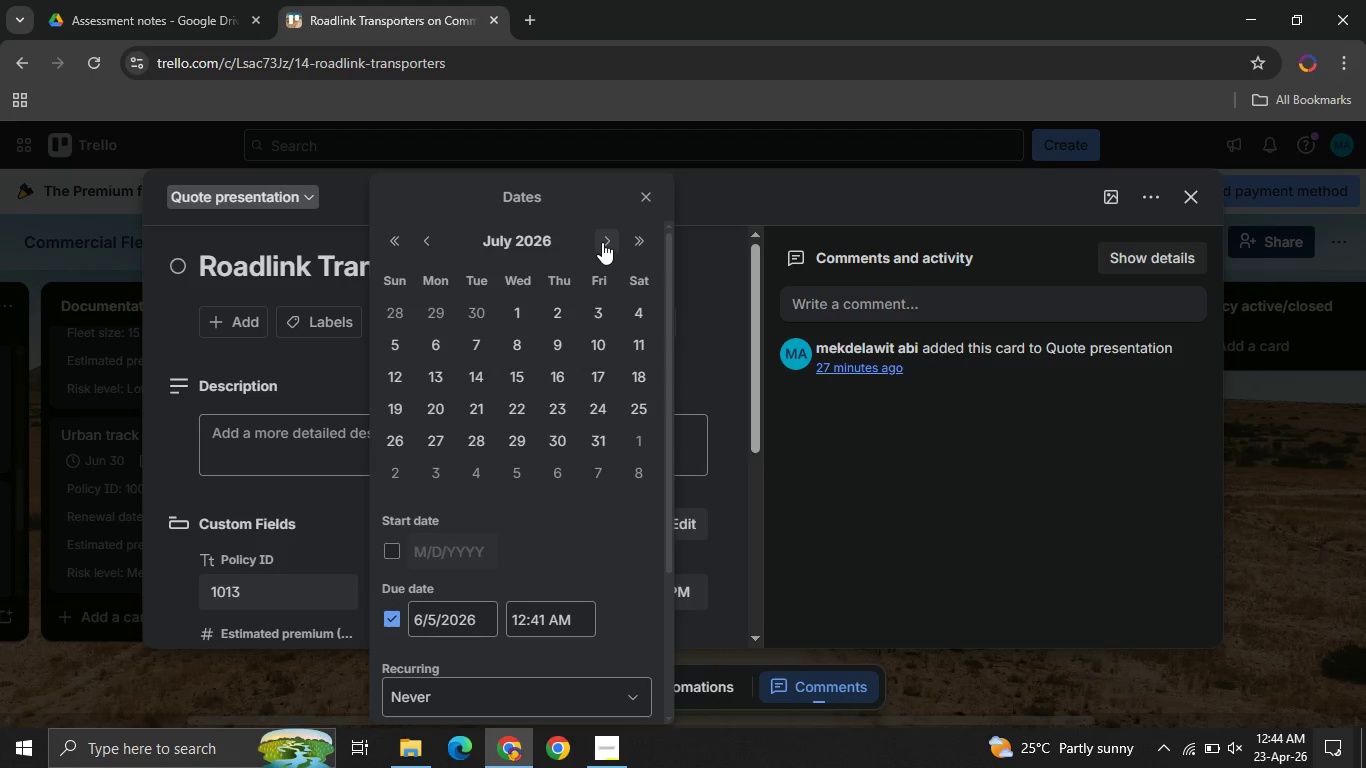 
left_click([602, 242])
 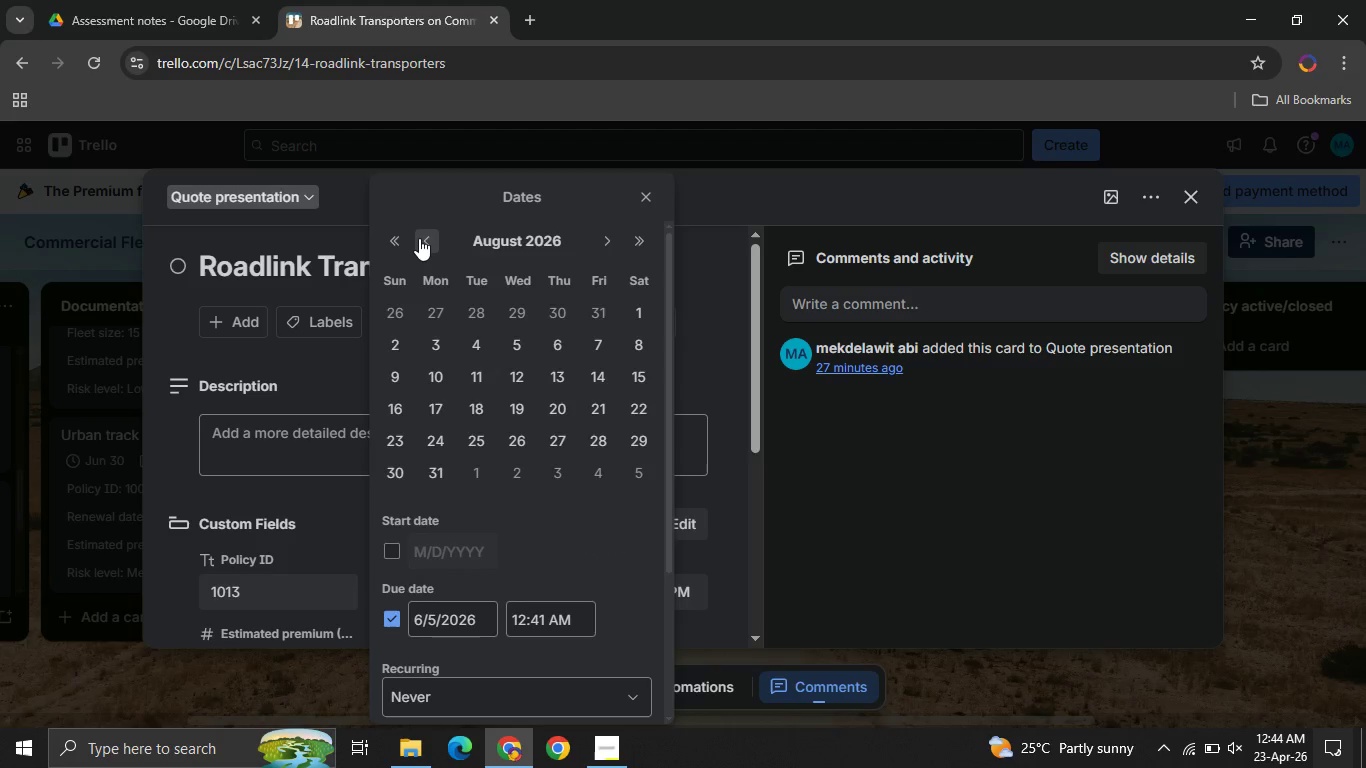 
double_click([419, 238])
 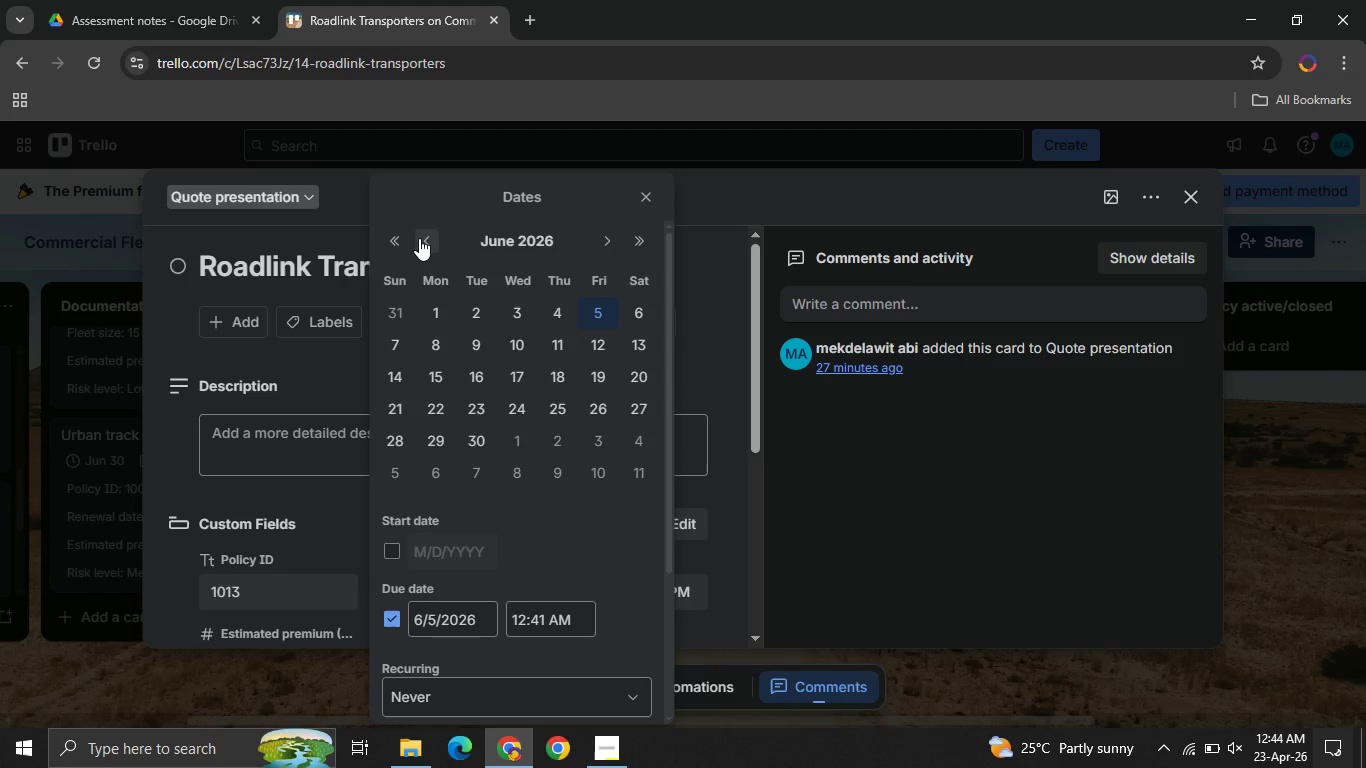 
left_click([419, 238])
 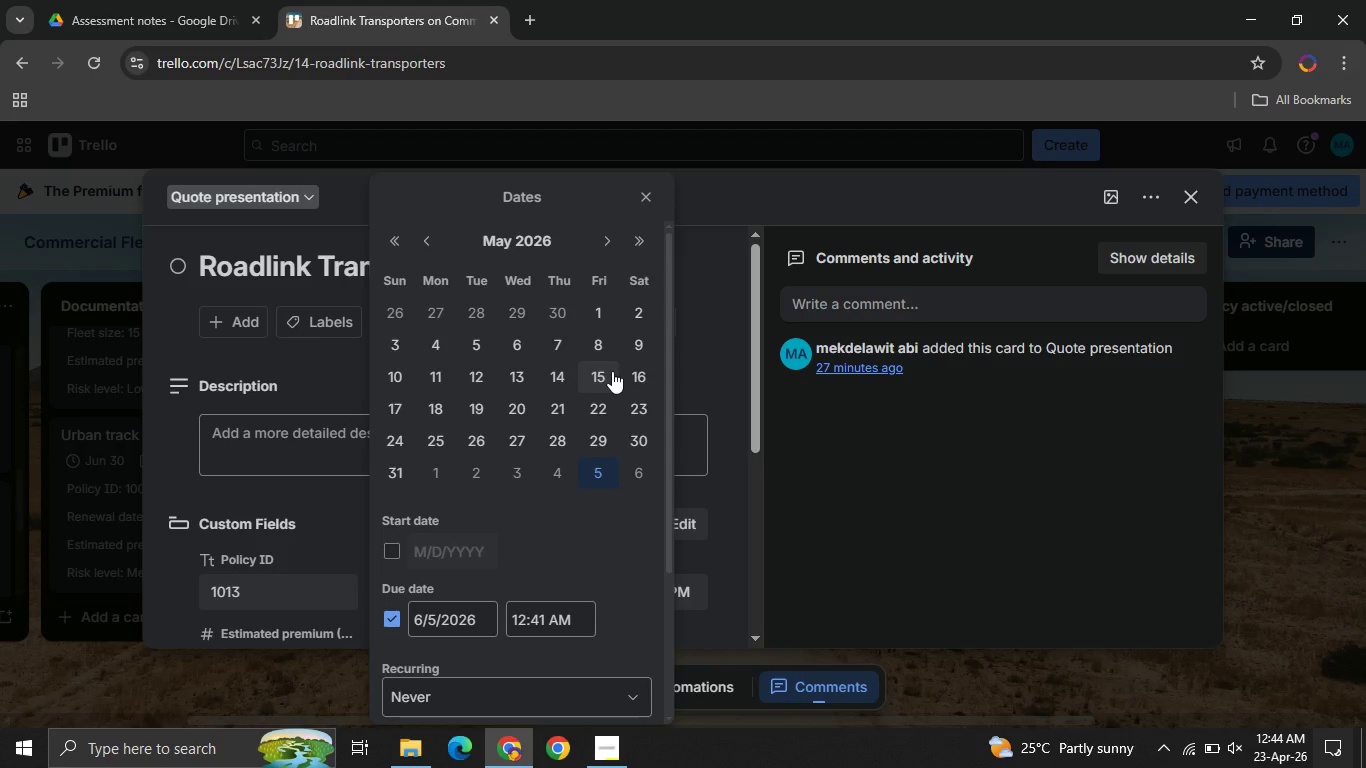 
left_click([612, 371])
 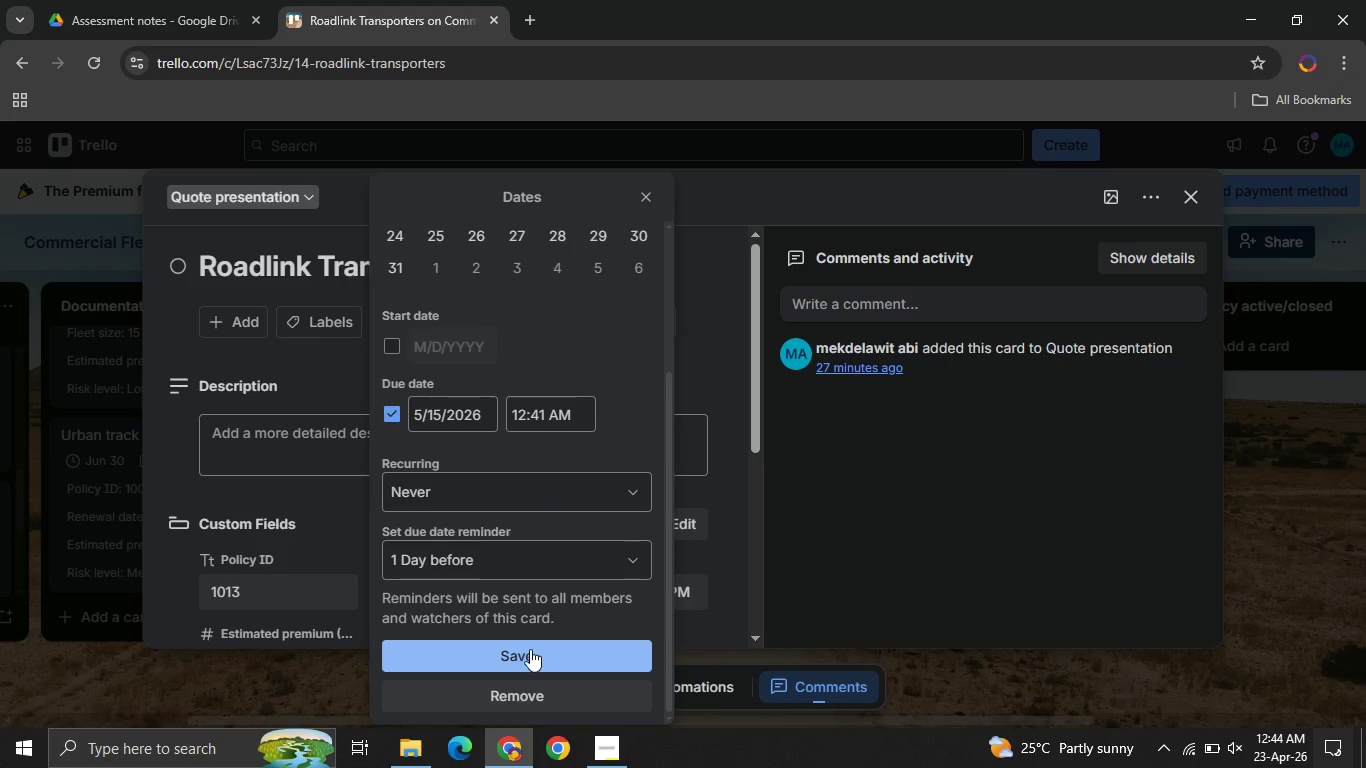 
left_click([519, 652])
 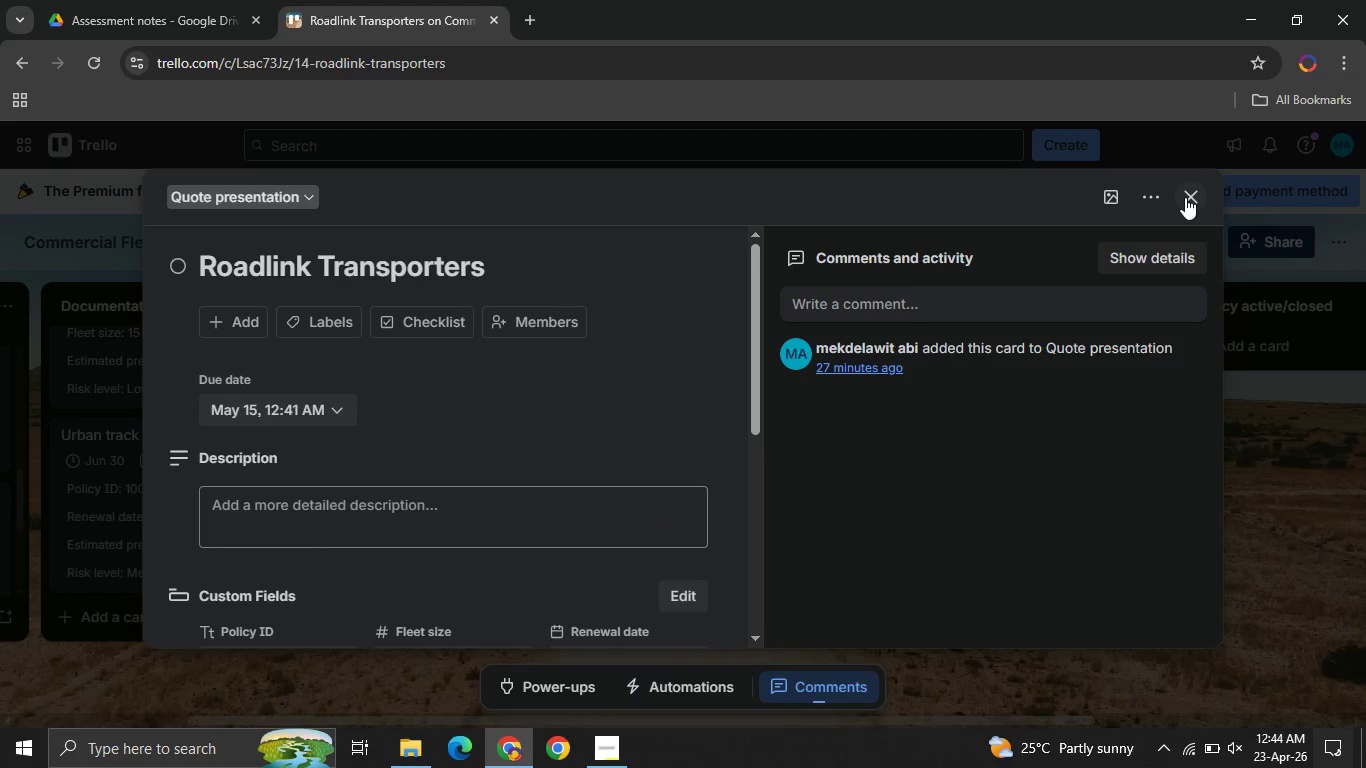 
left_click([1185, 197])
 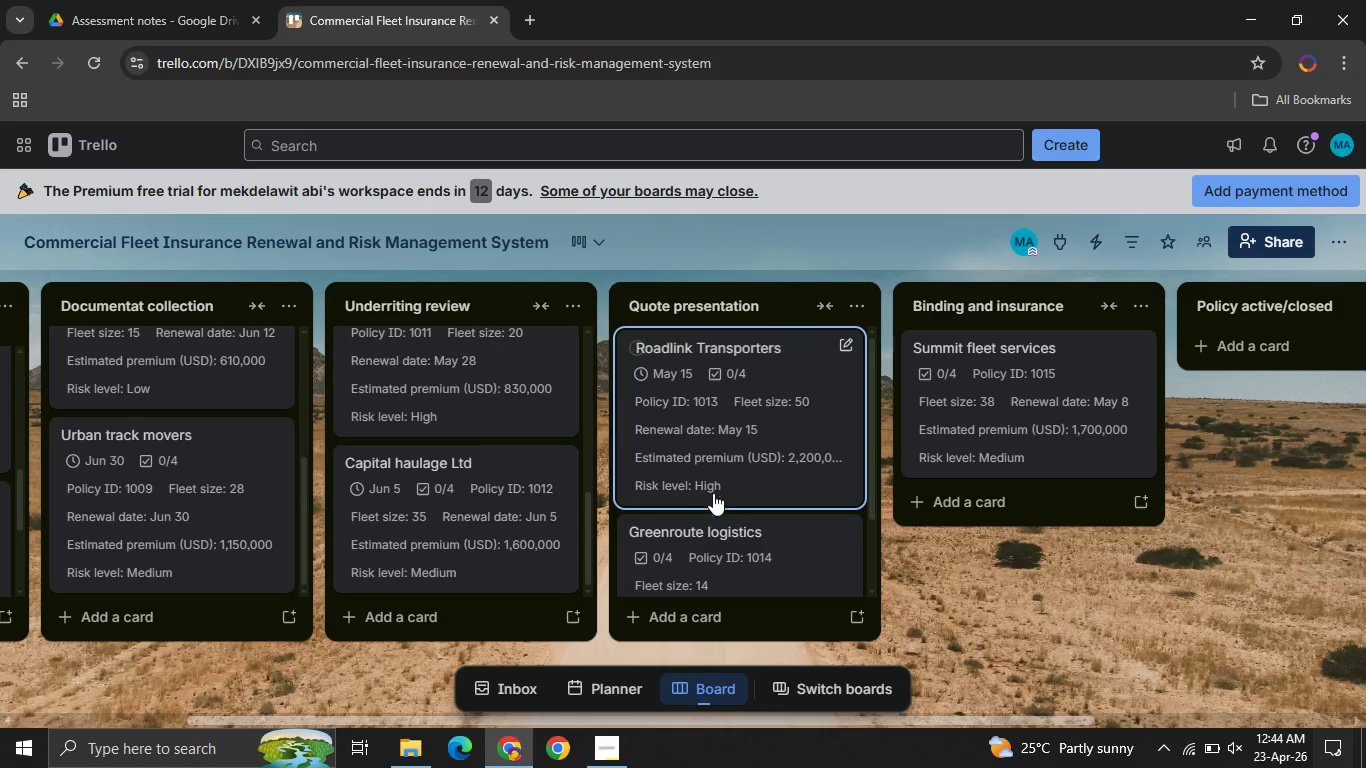 
mouse_move([752, 511])
 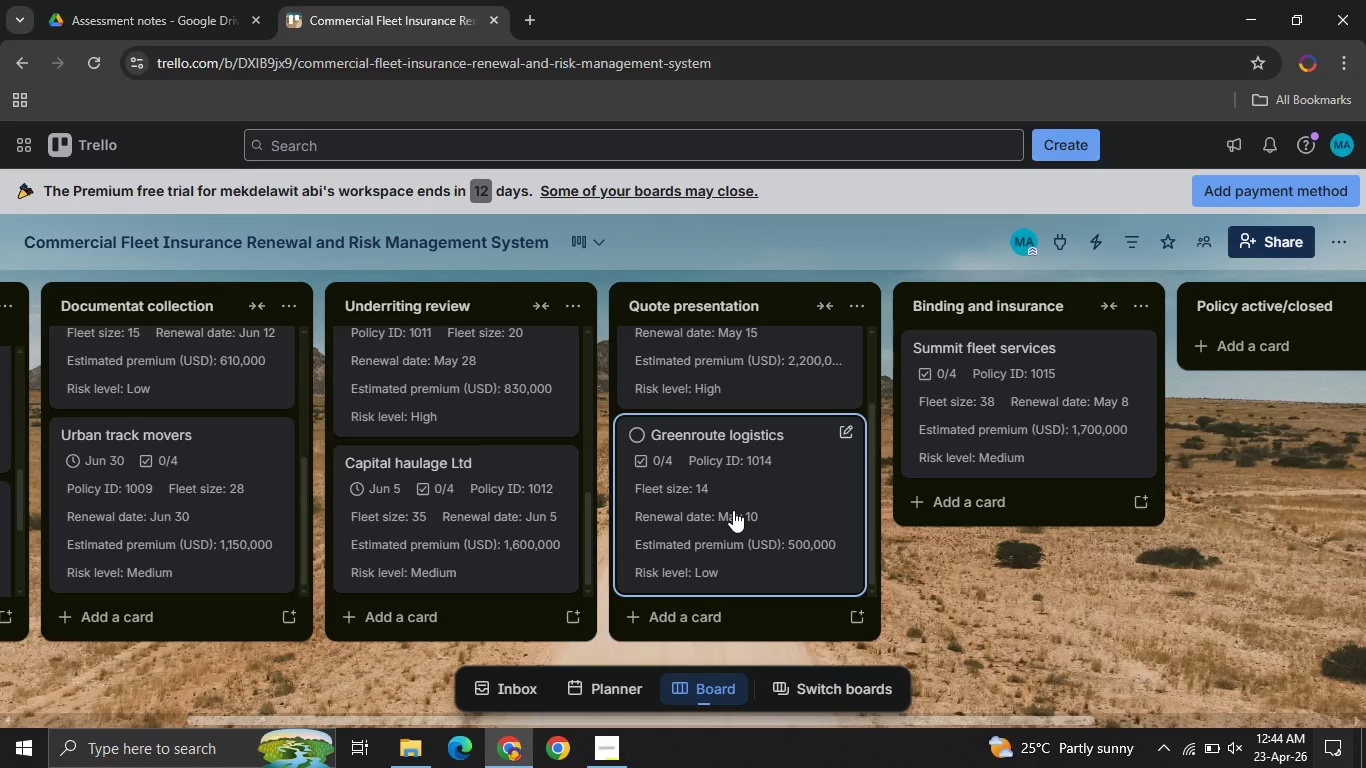 
left_click([733, 510])
 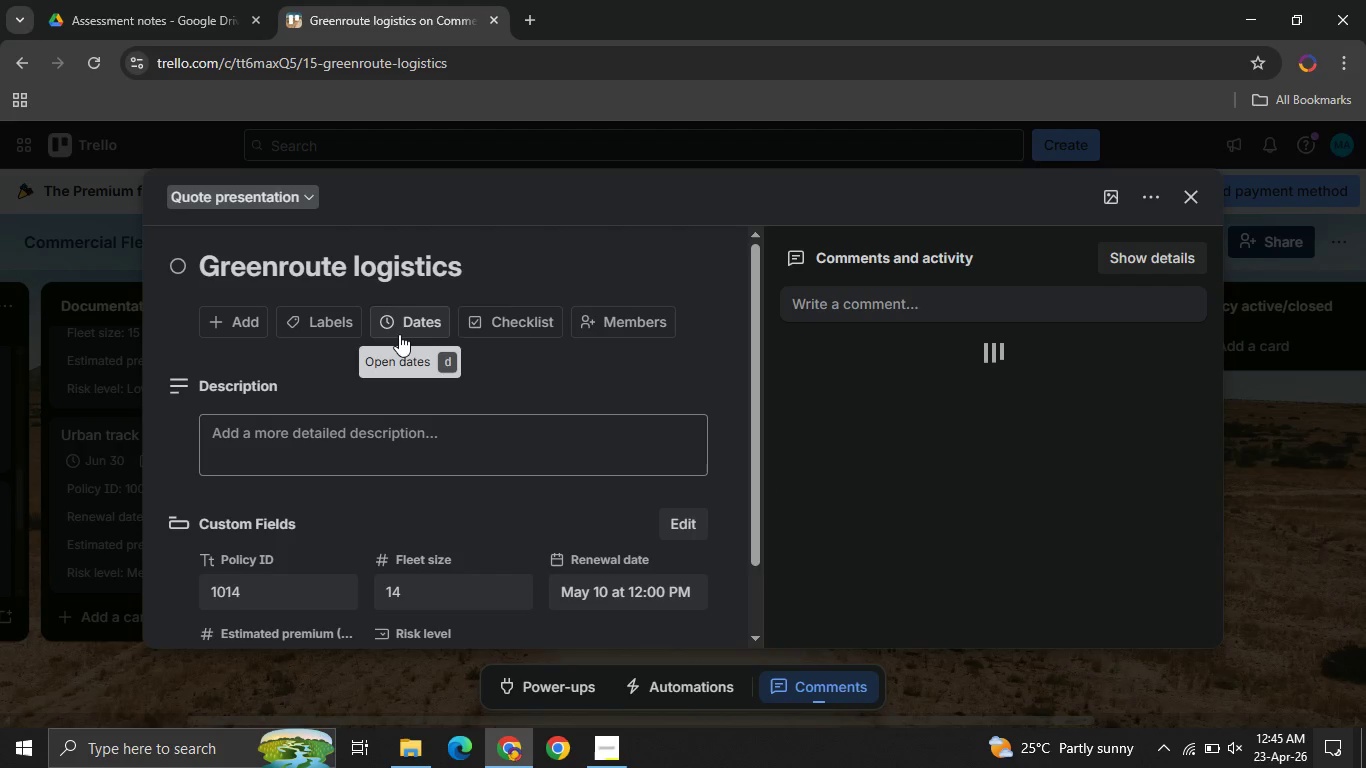 
left_click([398, 334])
 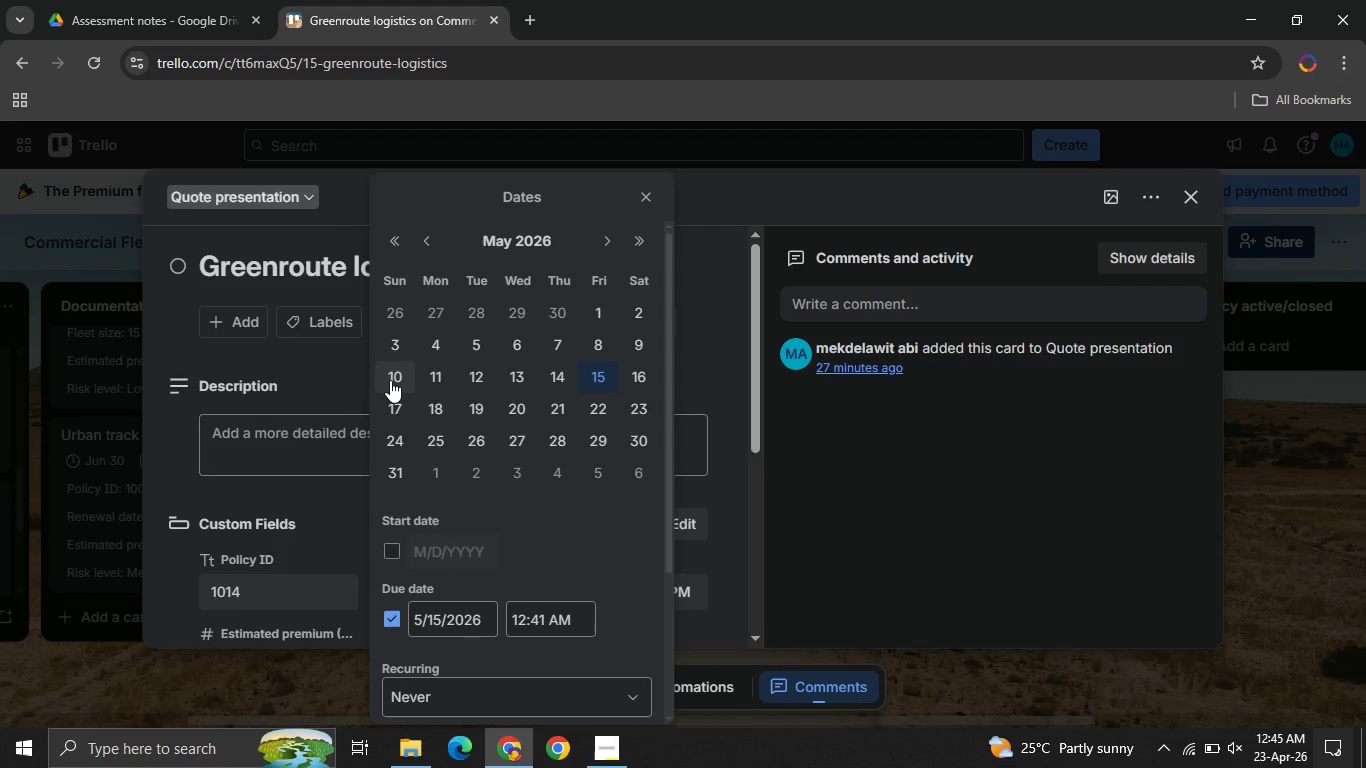 
left_click([390, 380])
 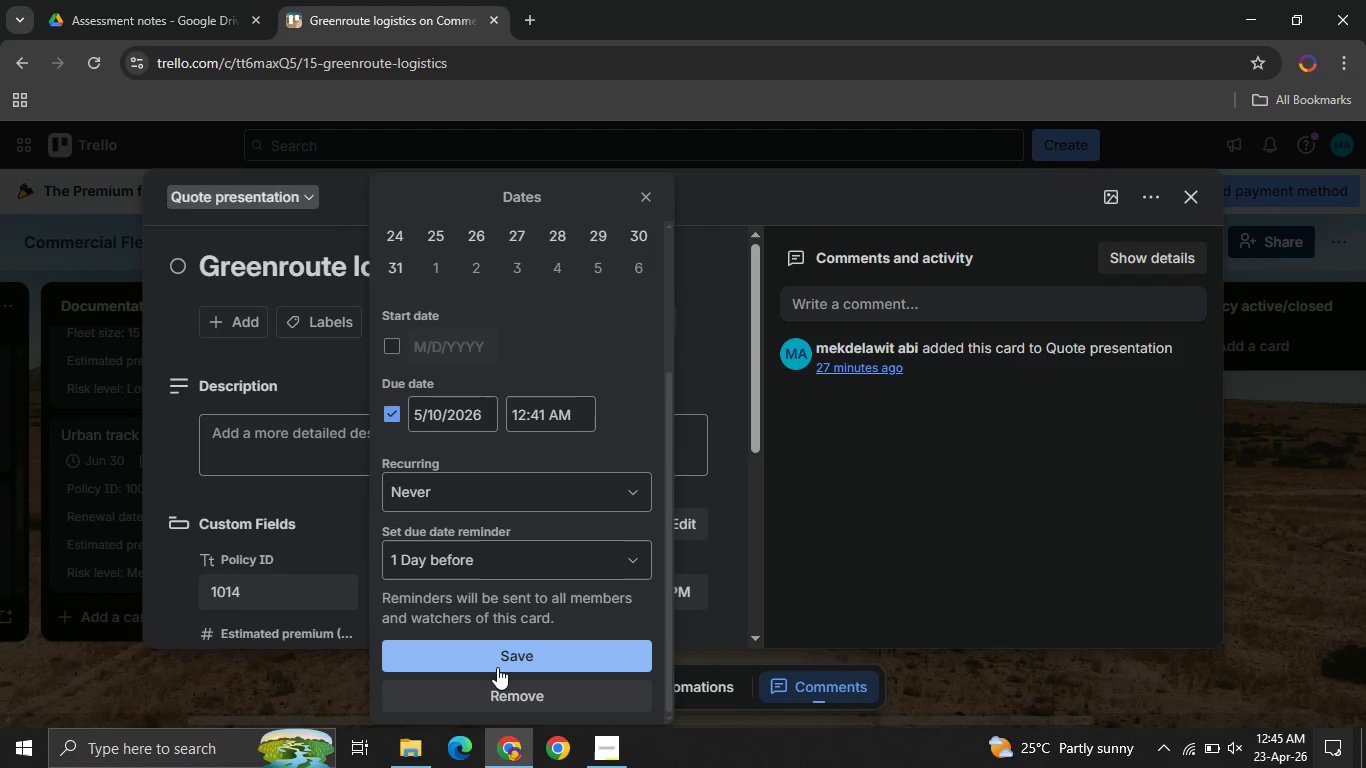 
left_click([497, 667])
 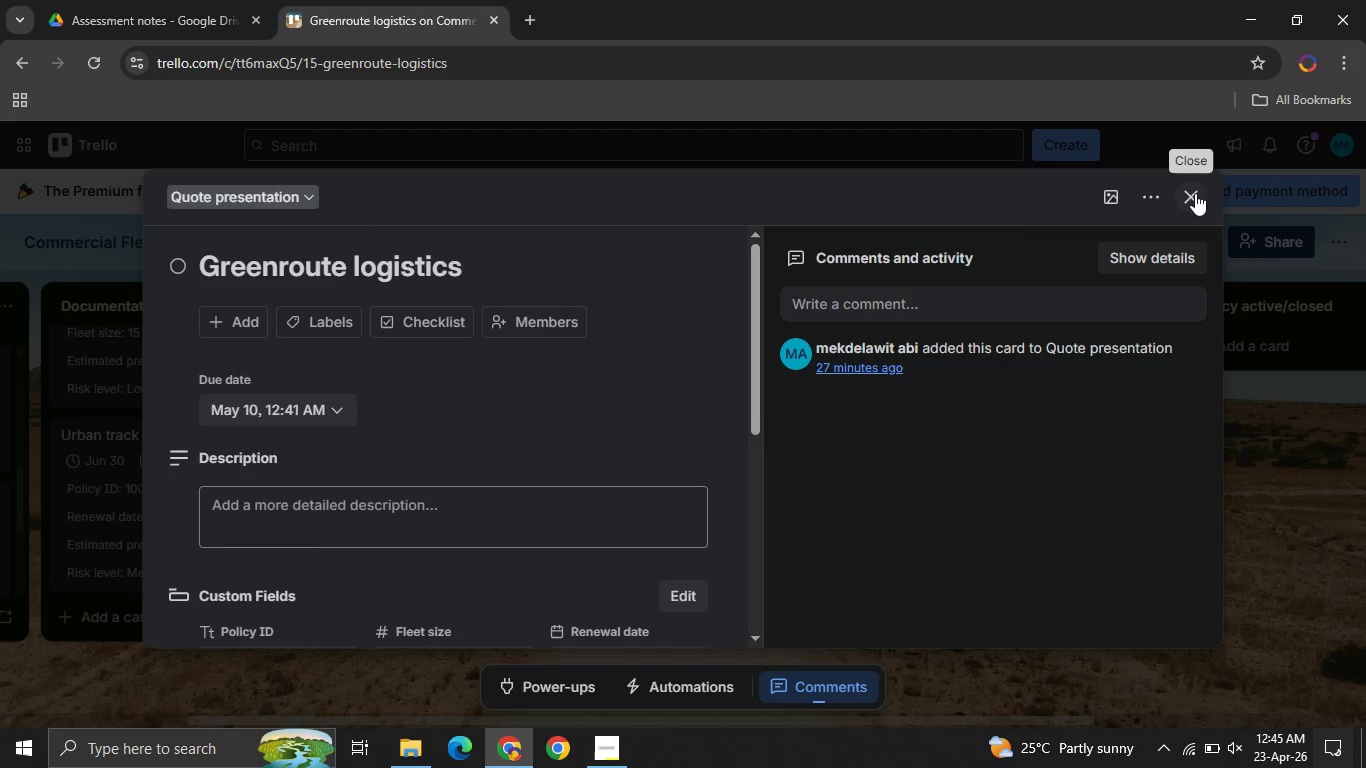 
left_click([1193, 196])
 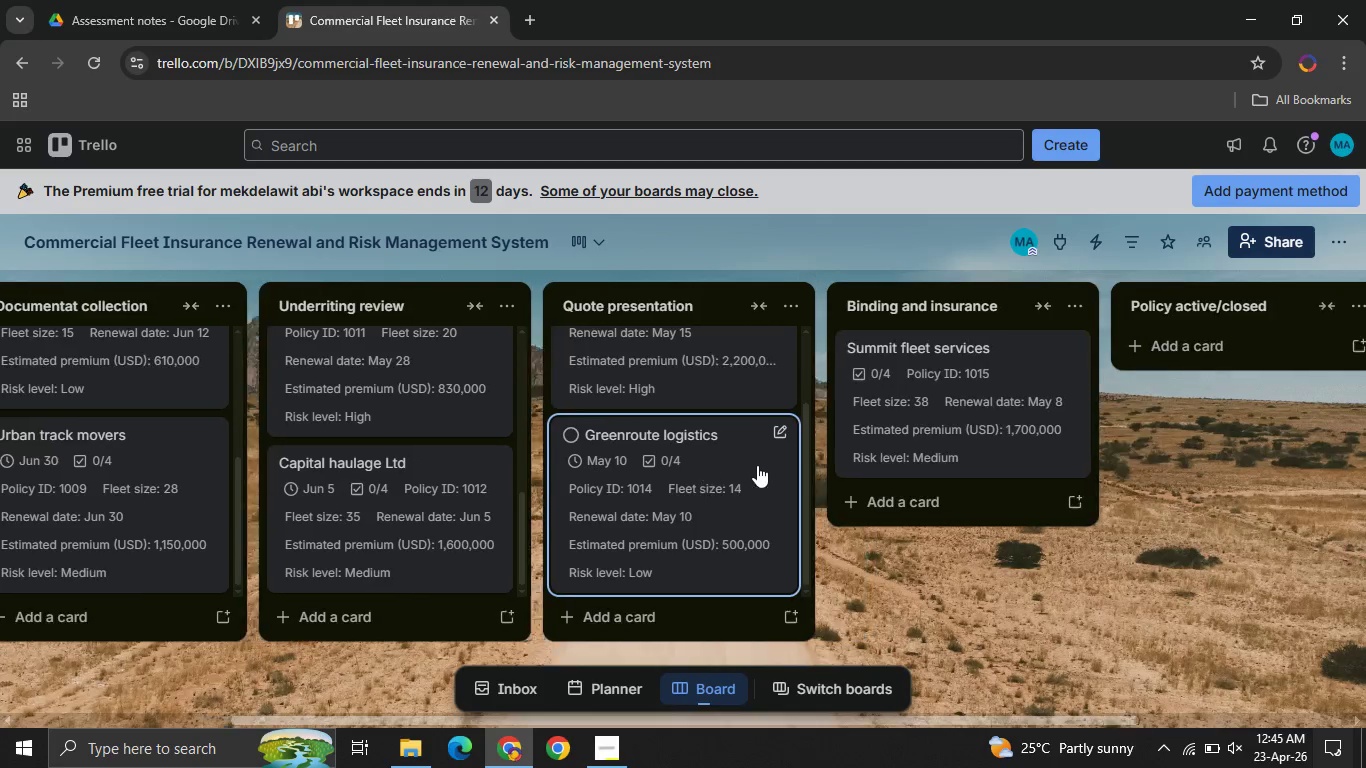 
mouse_move([584, 478])
 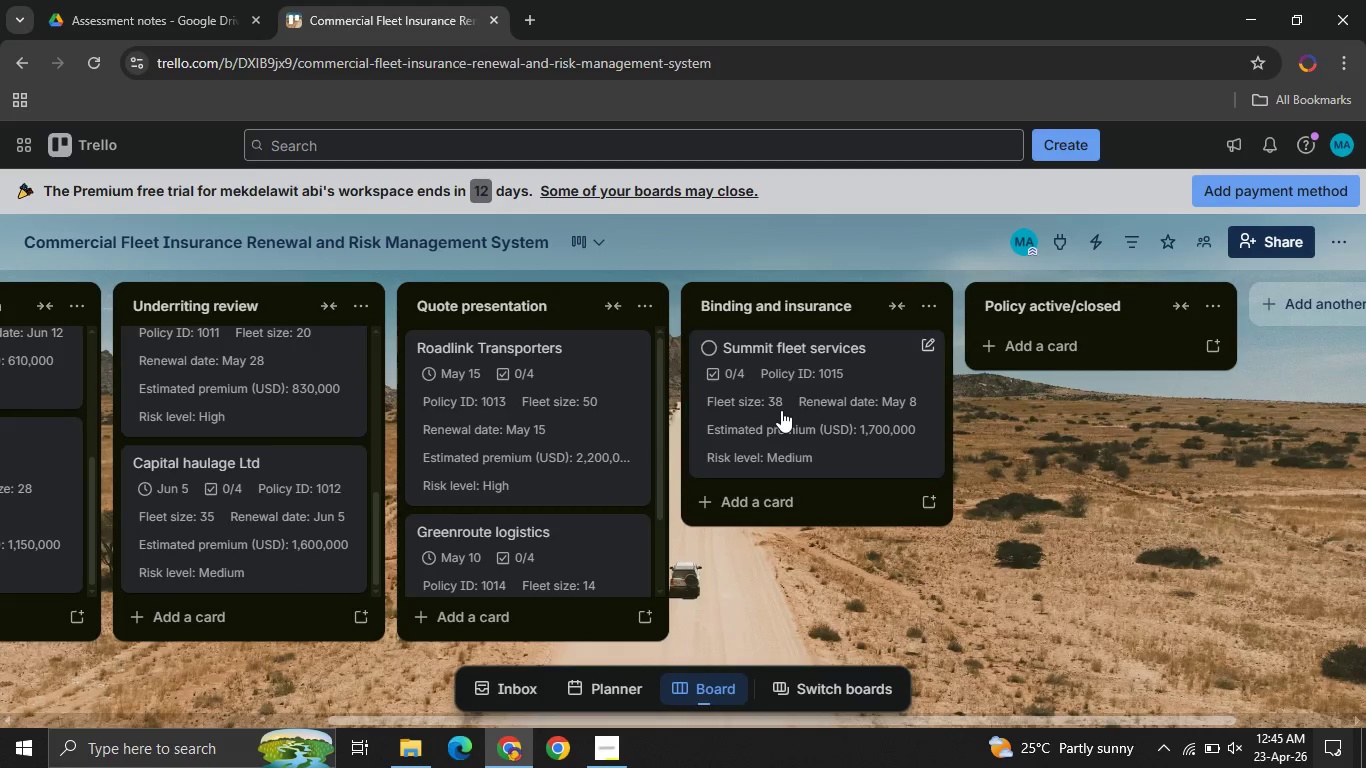 
left_click([781, 410])
 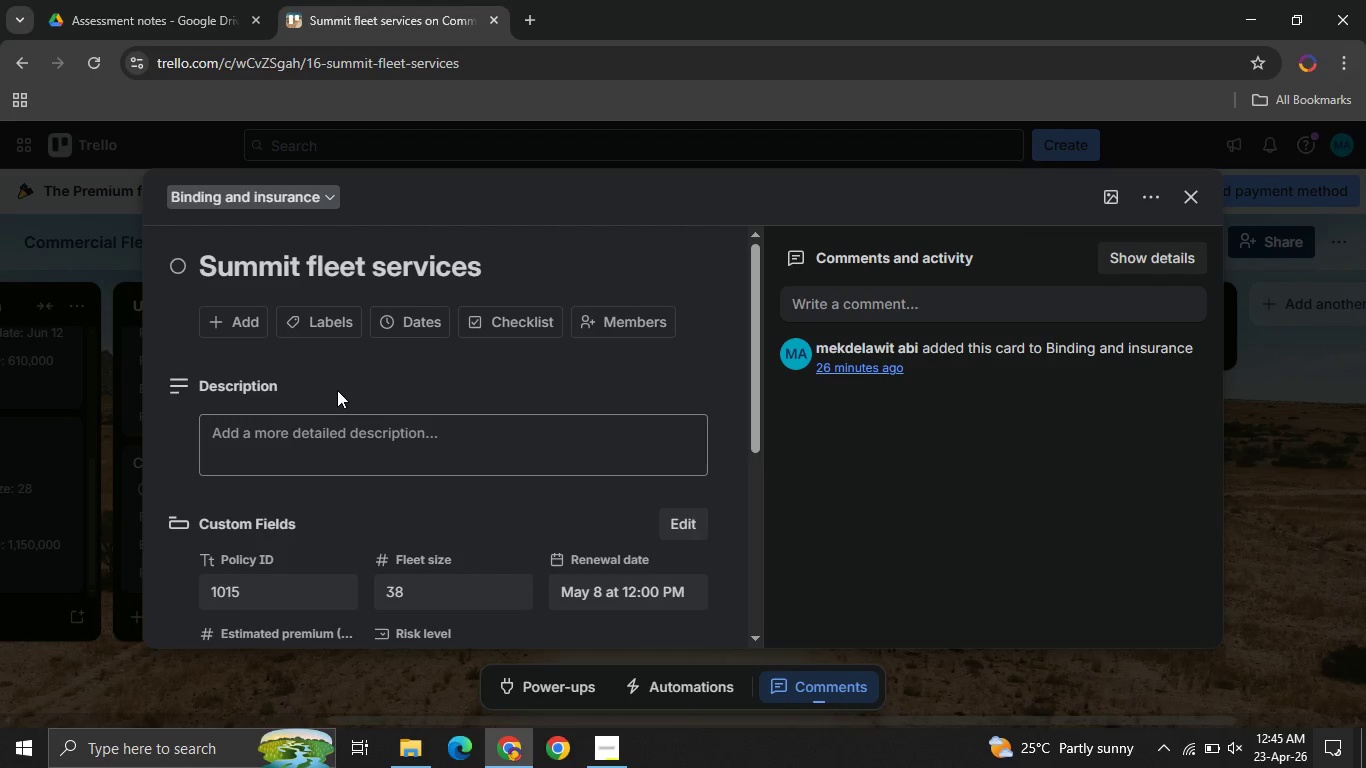 
left_click([420, 314])
 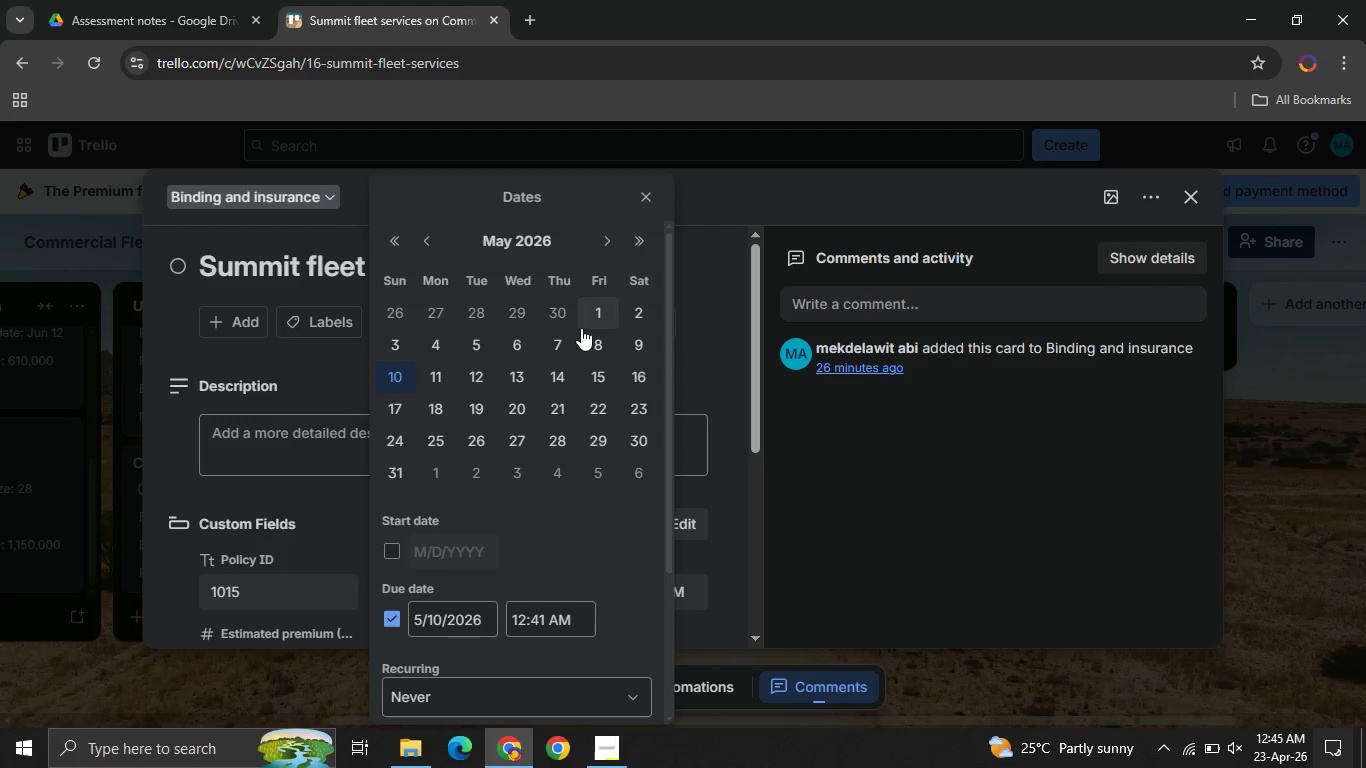 
left_click([601, 351])
 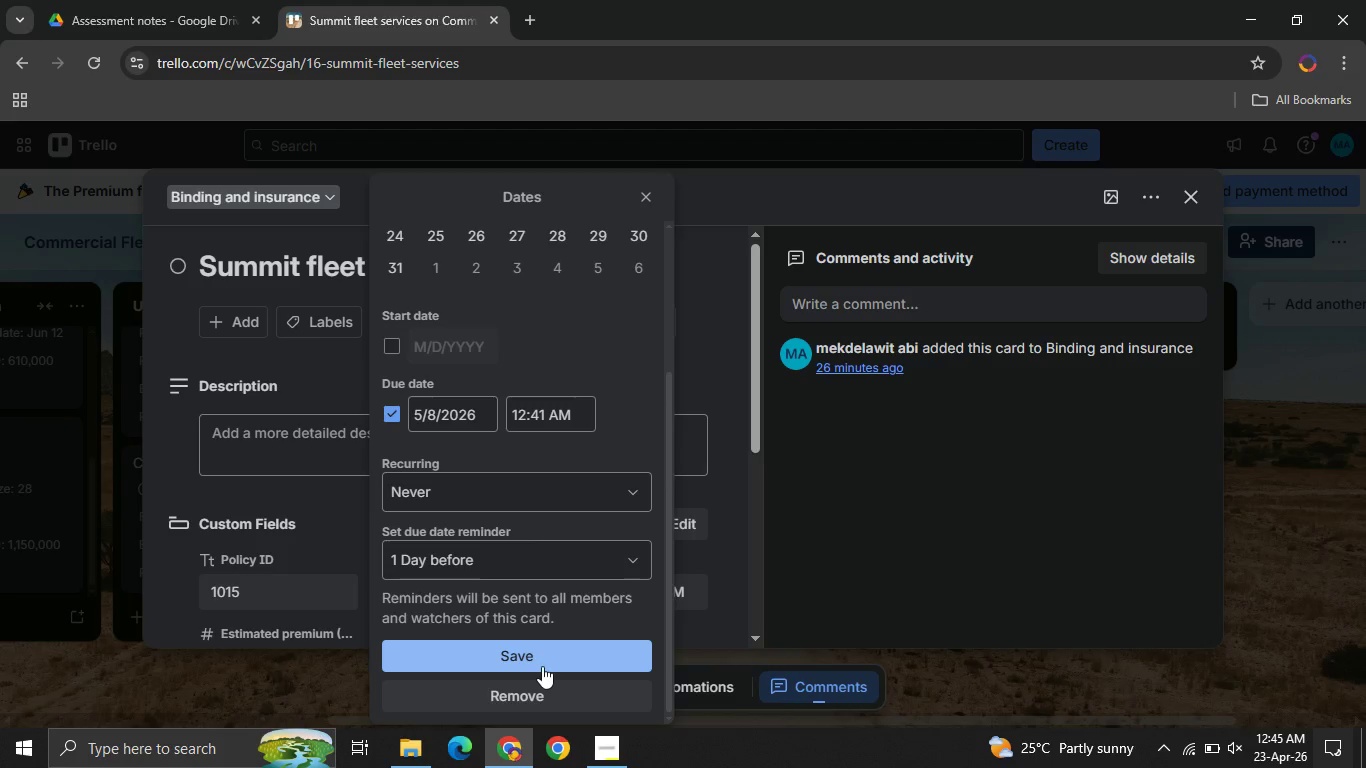 
left_click([541, 666])
 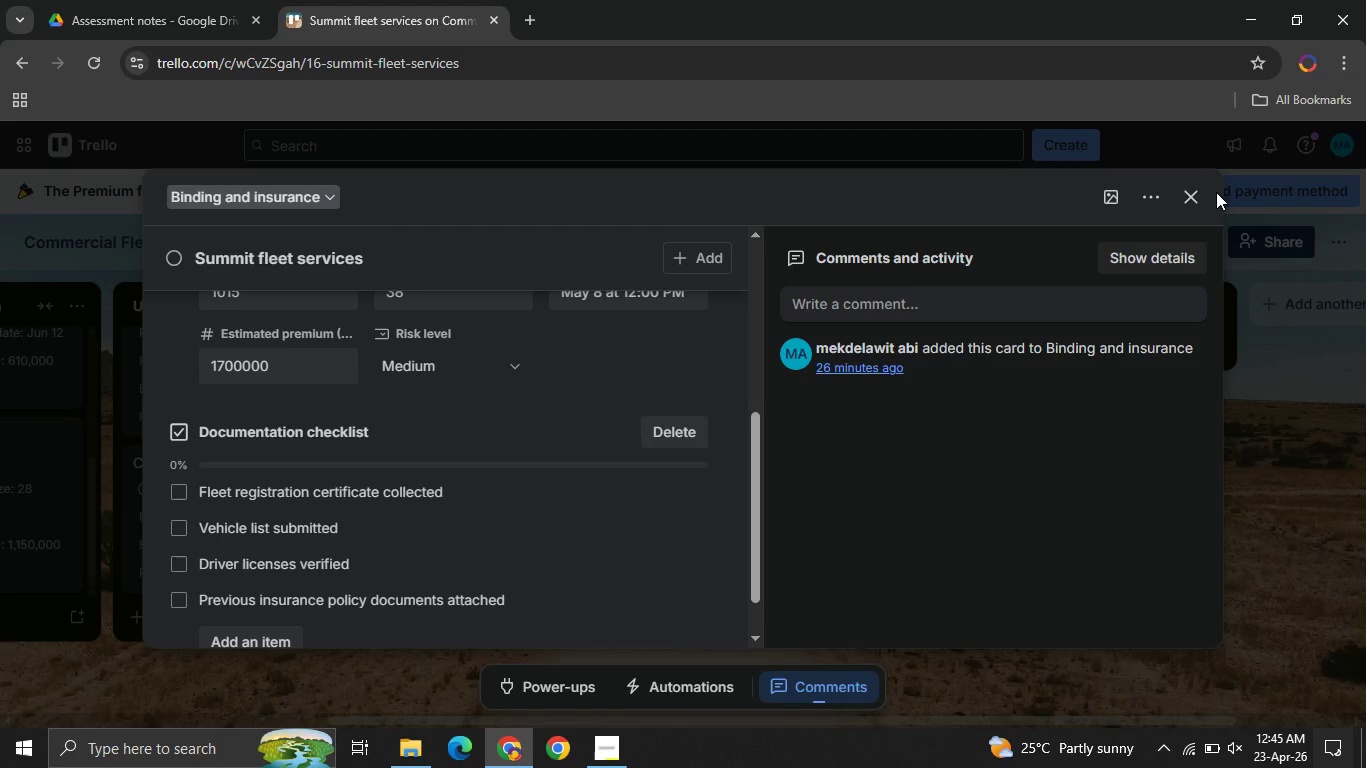 
left_click([1187, 196])
 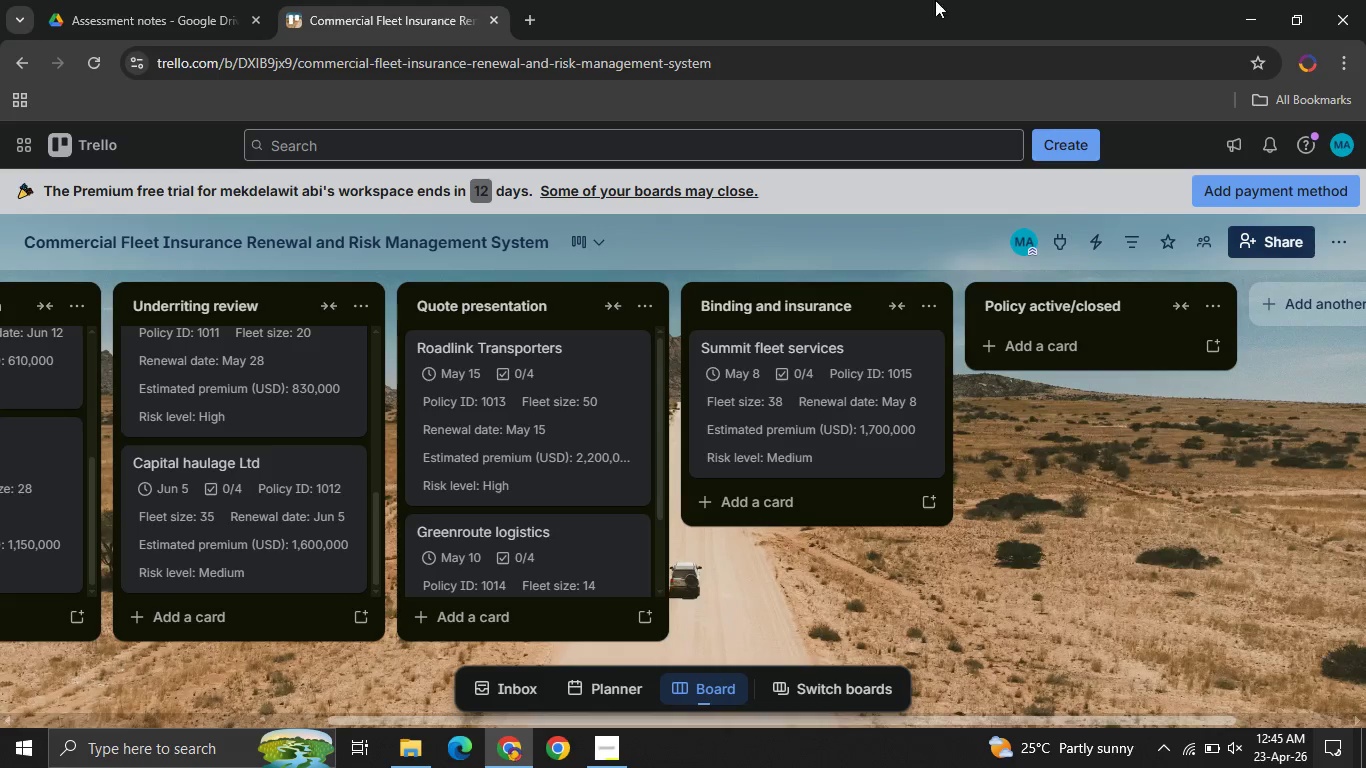 
wait(5.62)
 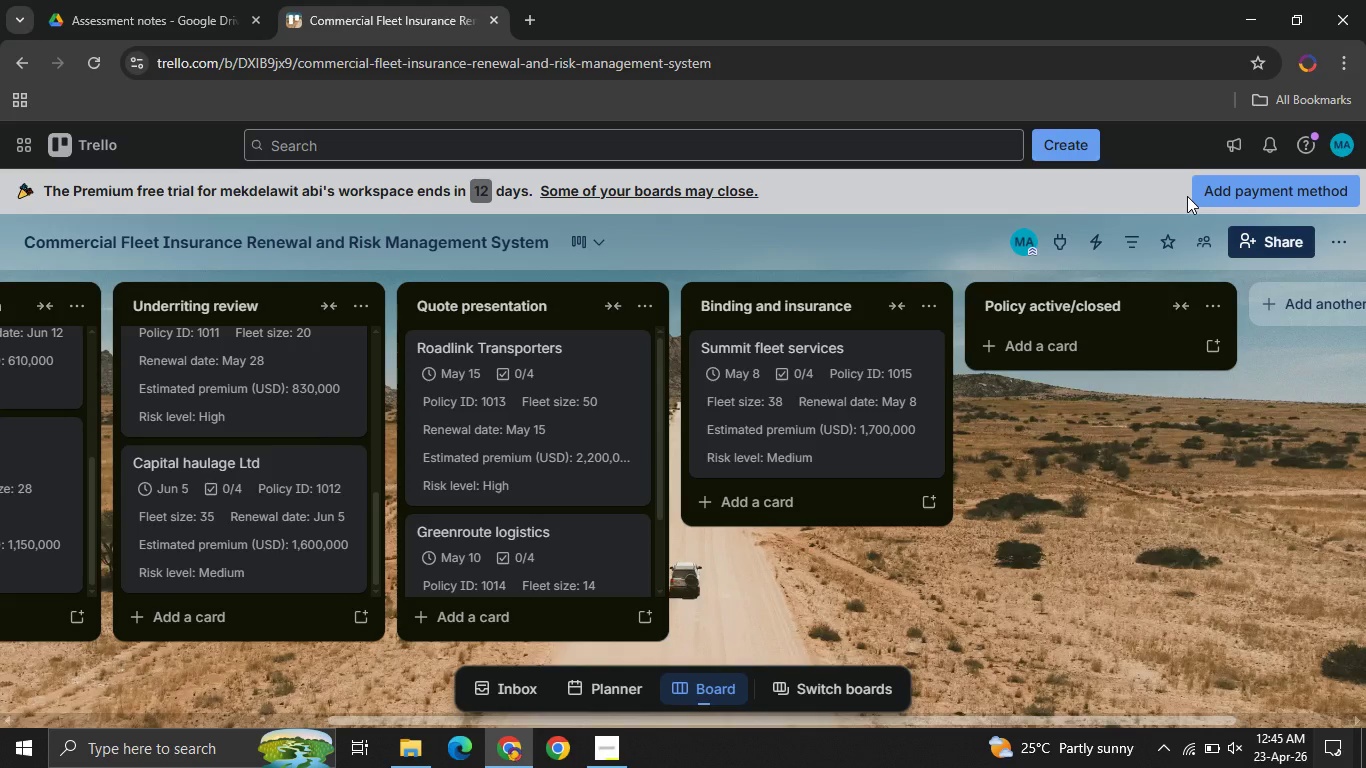 
left_click([580, 239])
 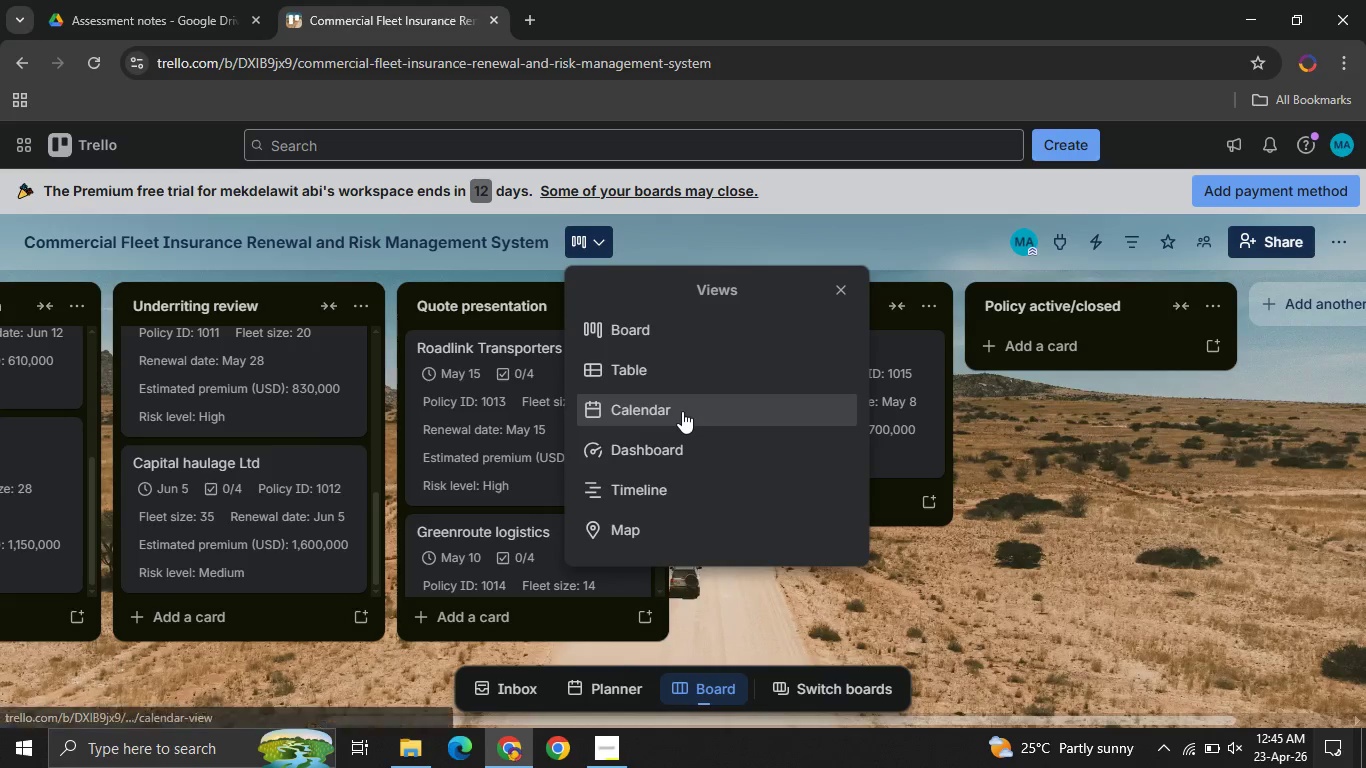 
left_click([682, 411])
 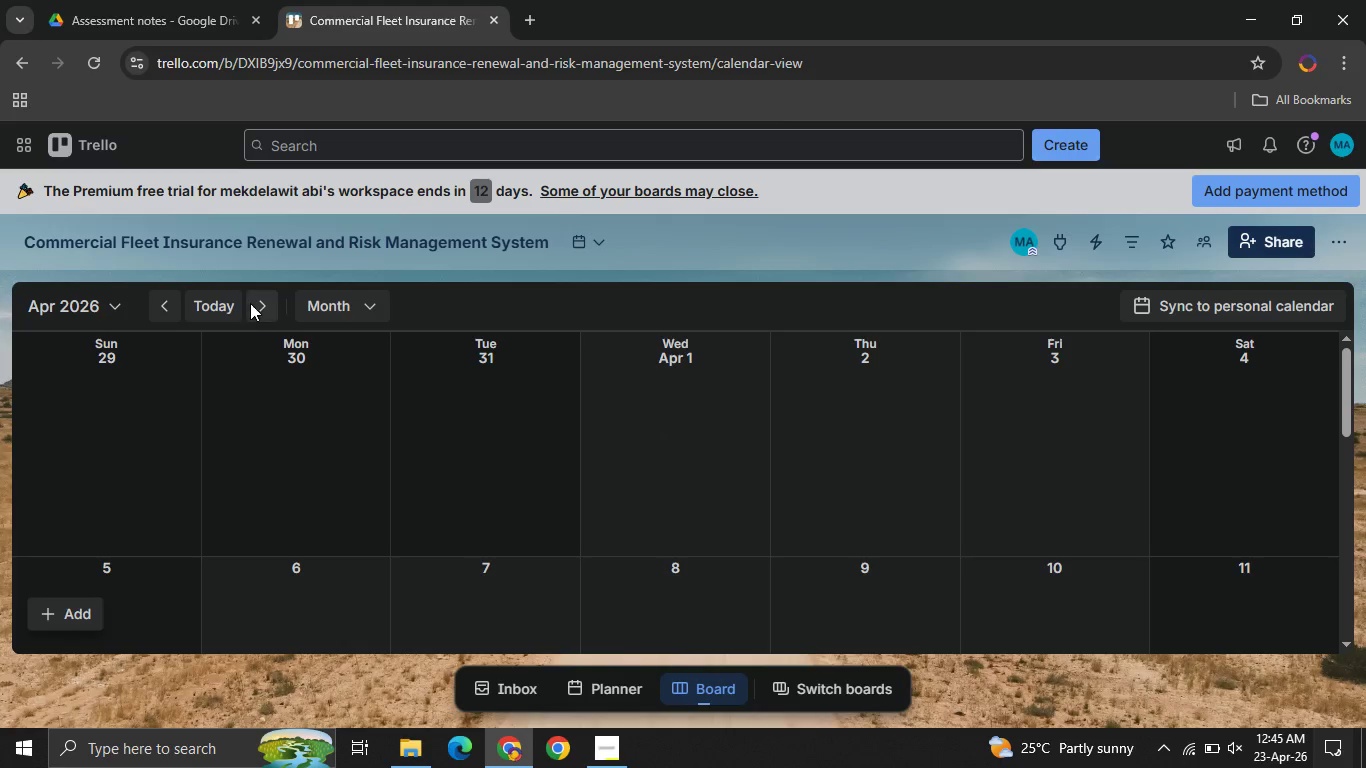 
left_click([263, 306])
 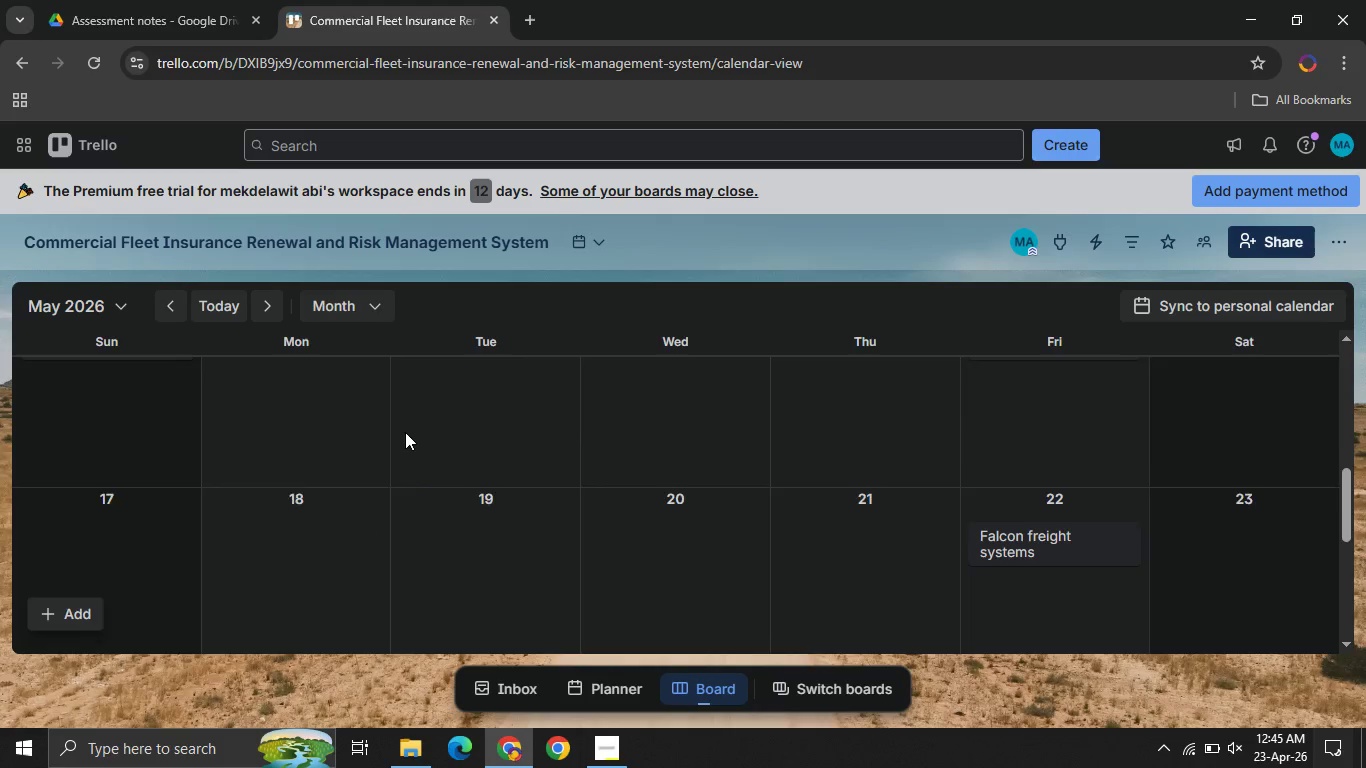 
wait(8.81)
 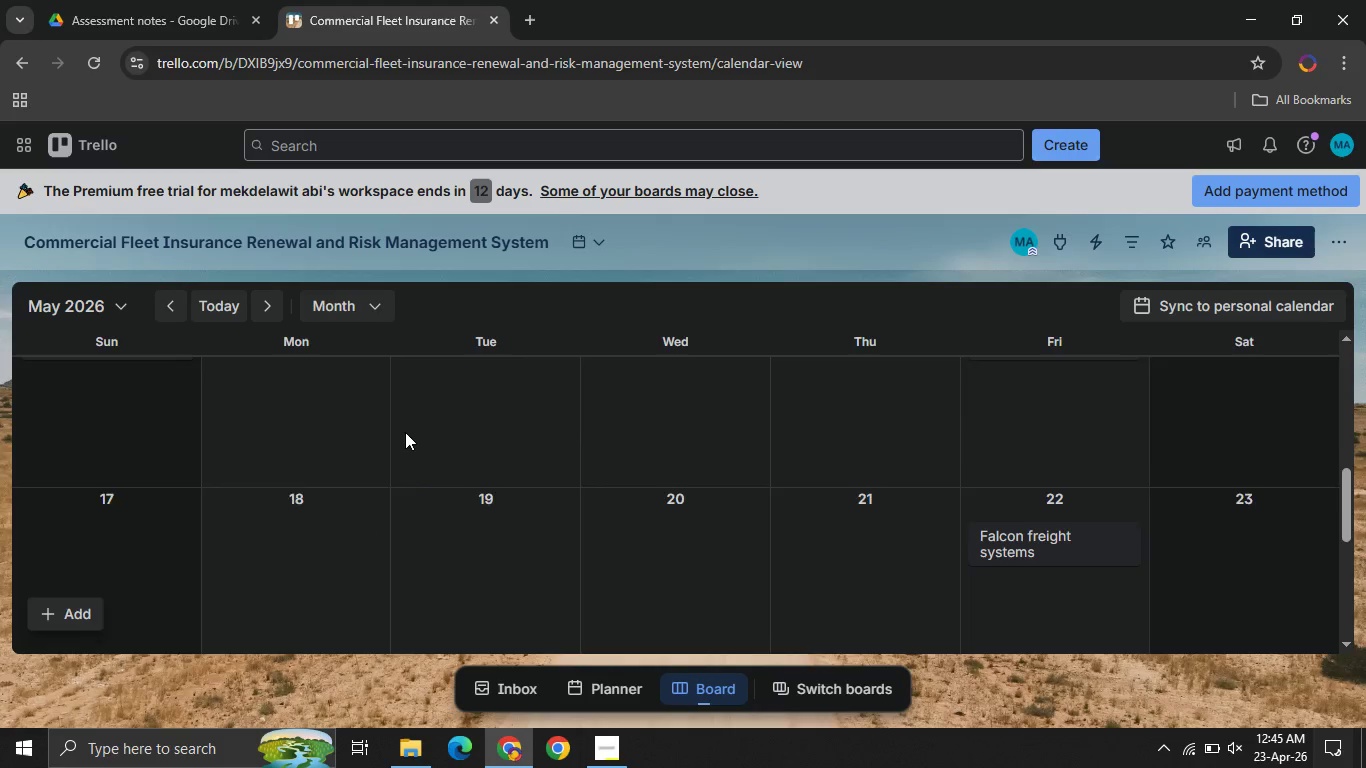 
left_click([253, 307])
 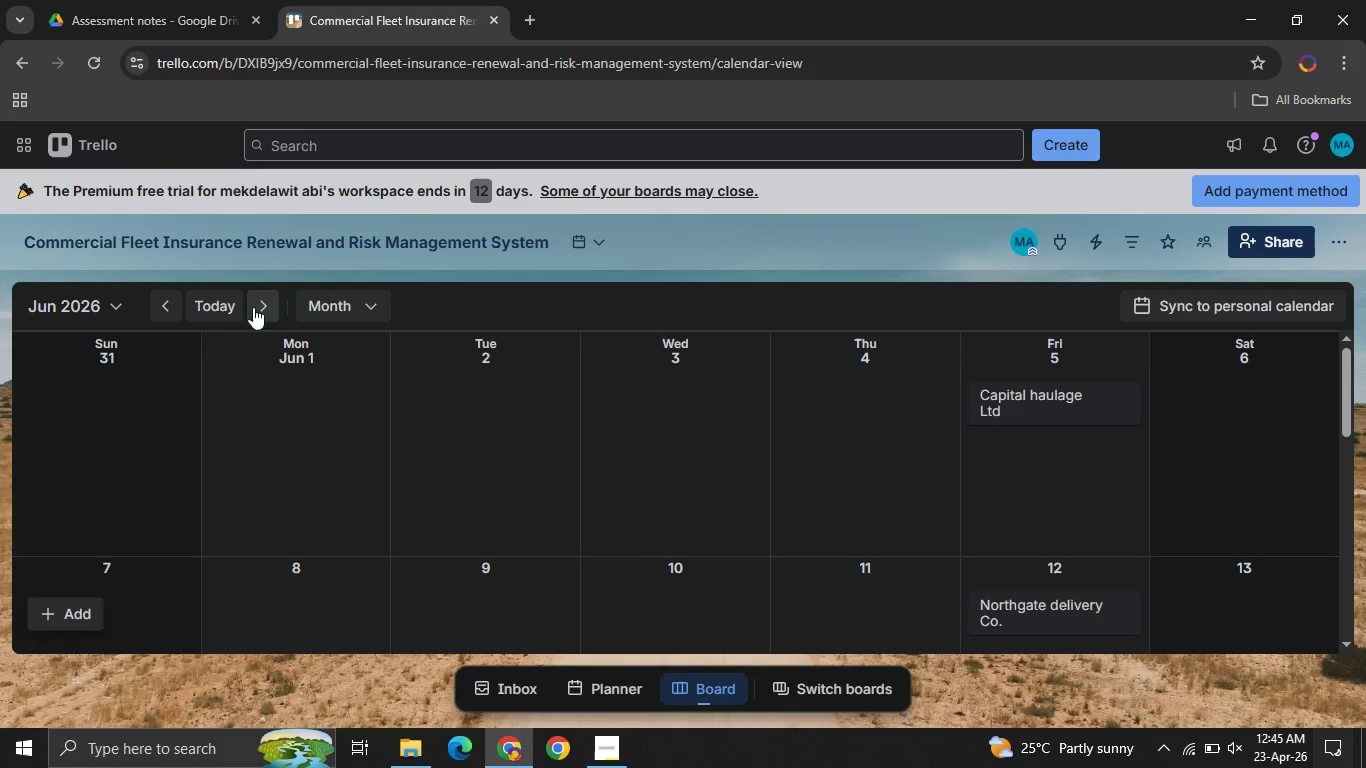 
mouse_move([331, 425])
 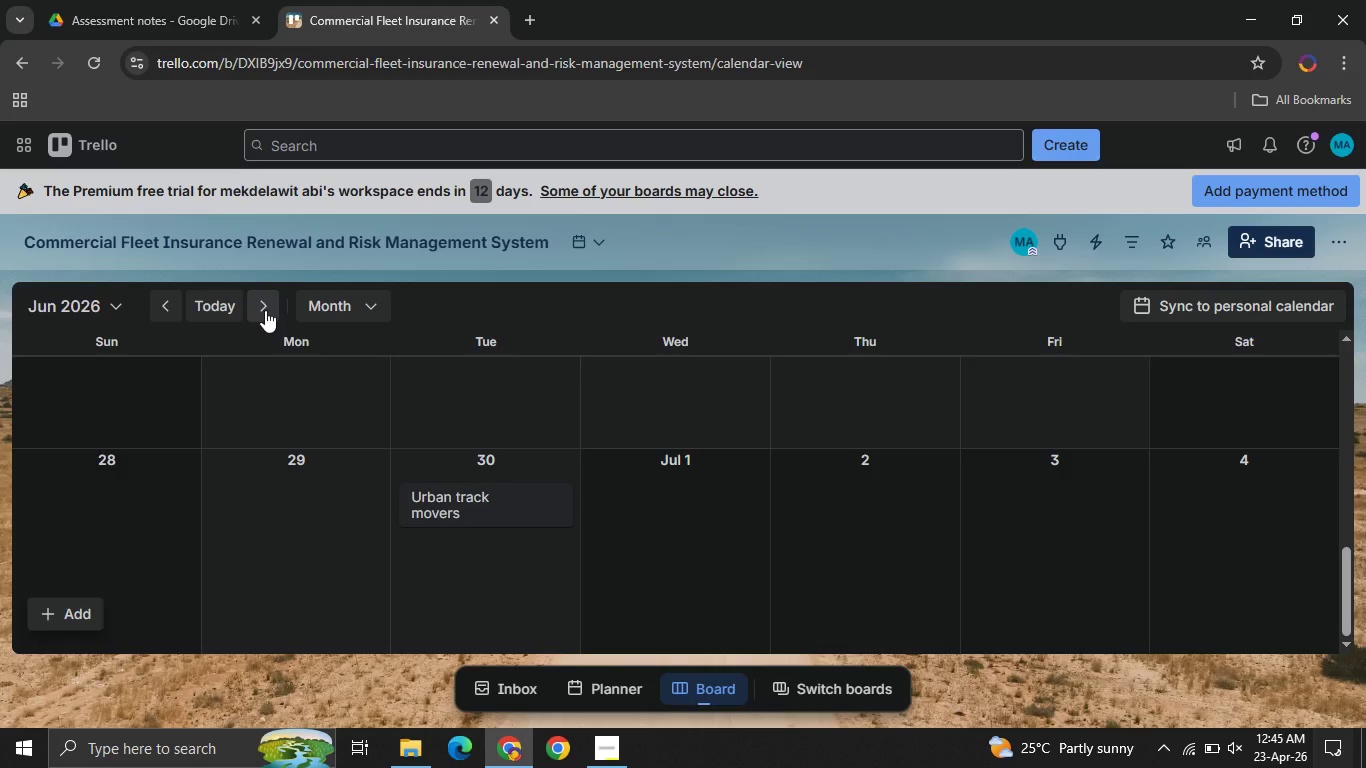 
left_click([265, 310])
 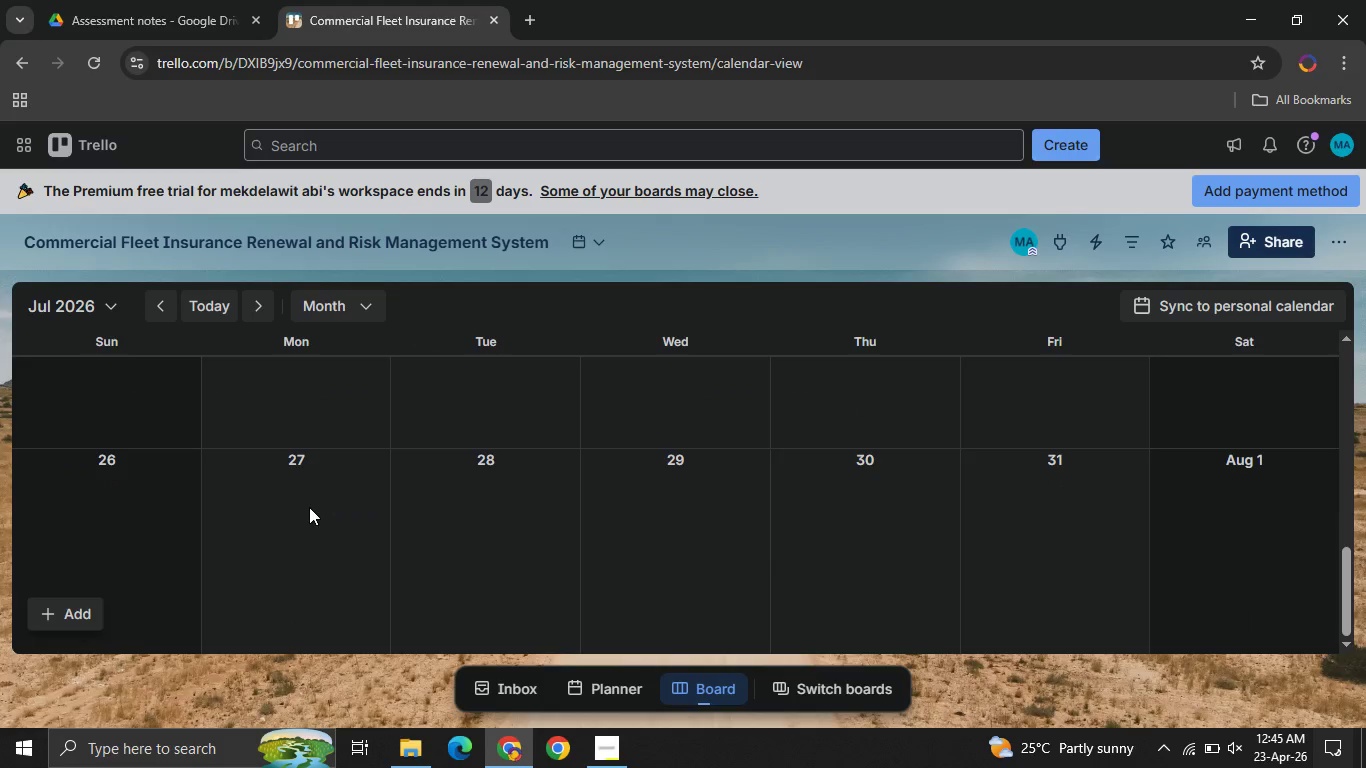 